 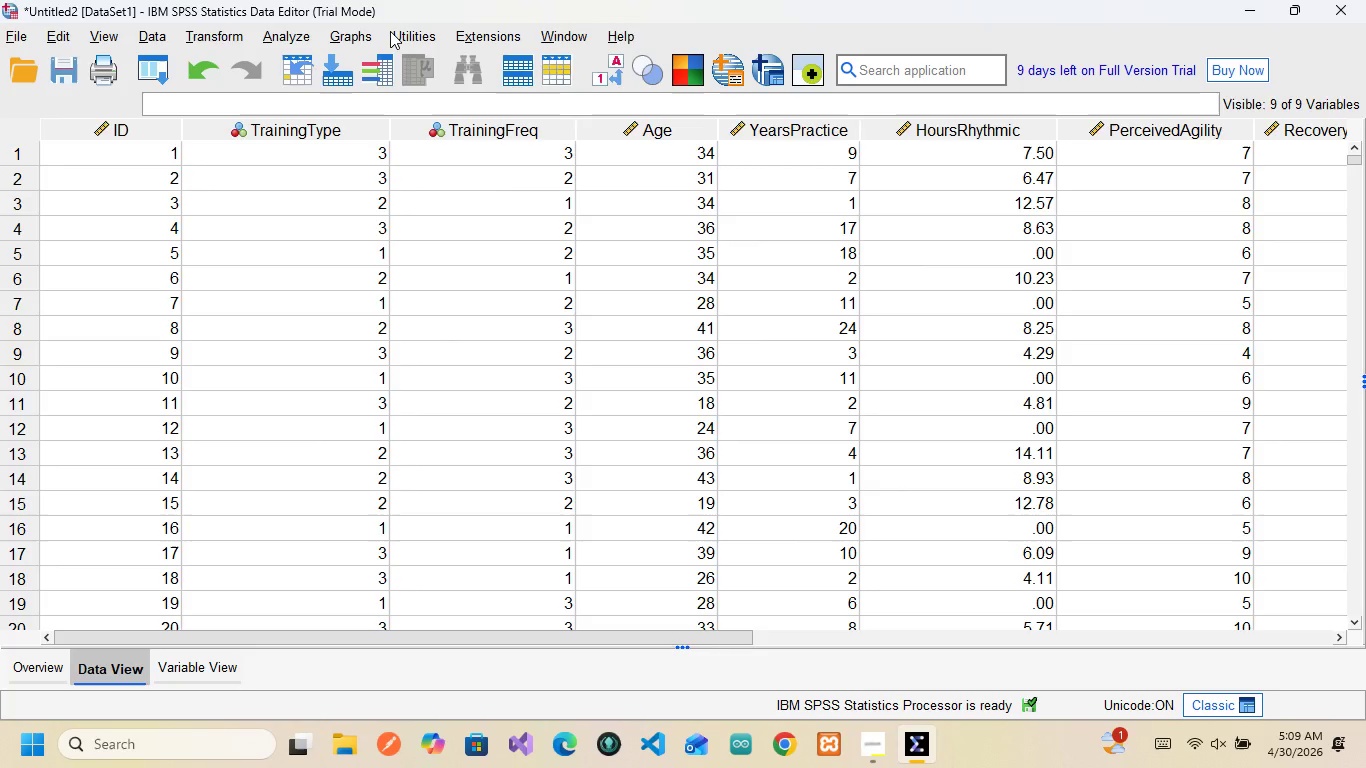 
left_click([275, 28])
 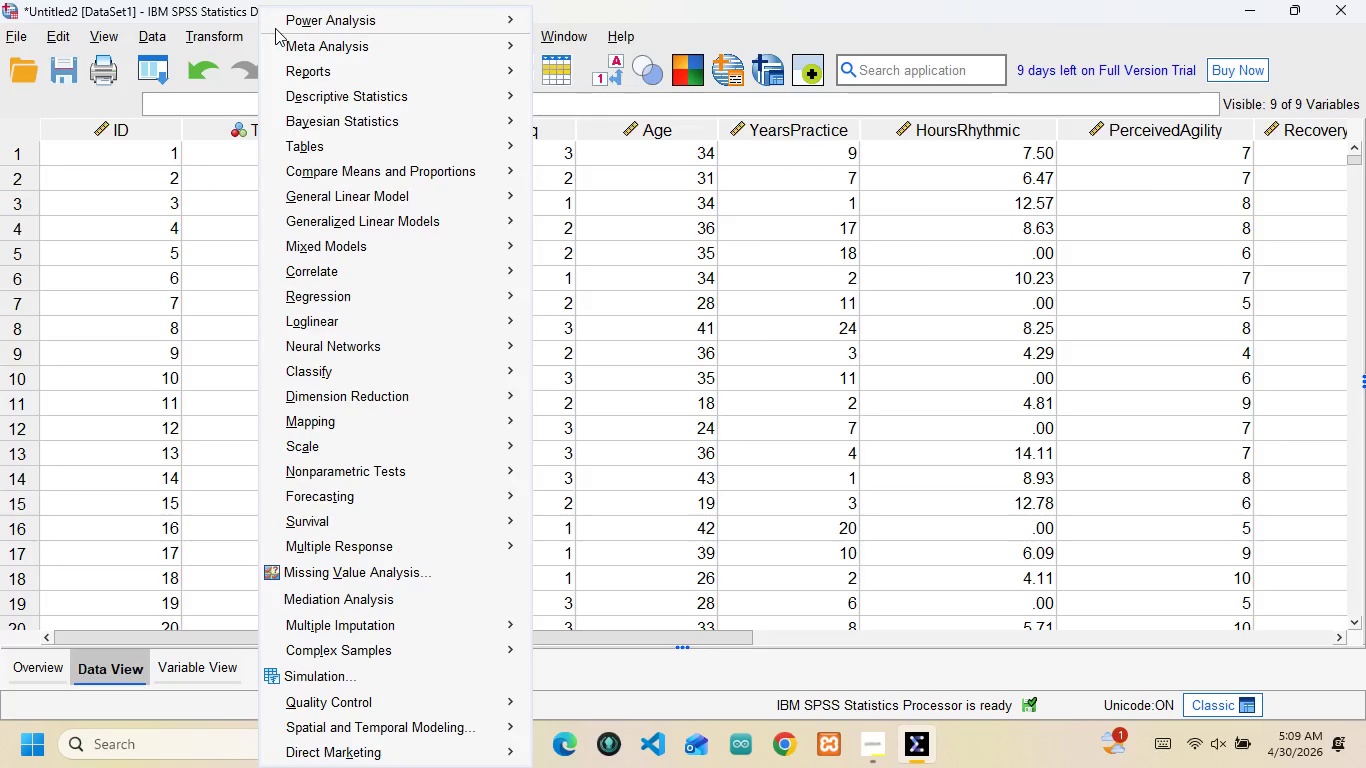 
mouse_move([362, 87])
 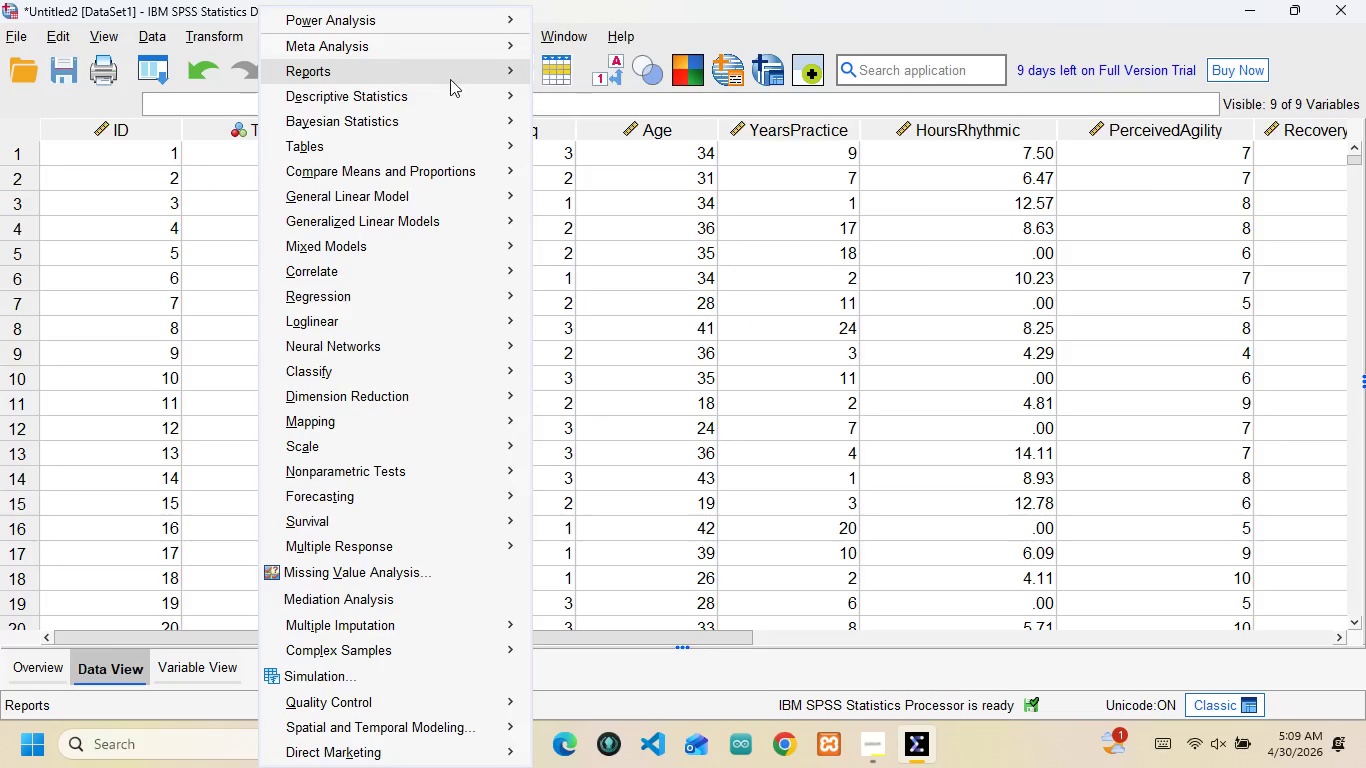 
mouse_move([480, 100])
 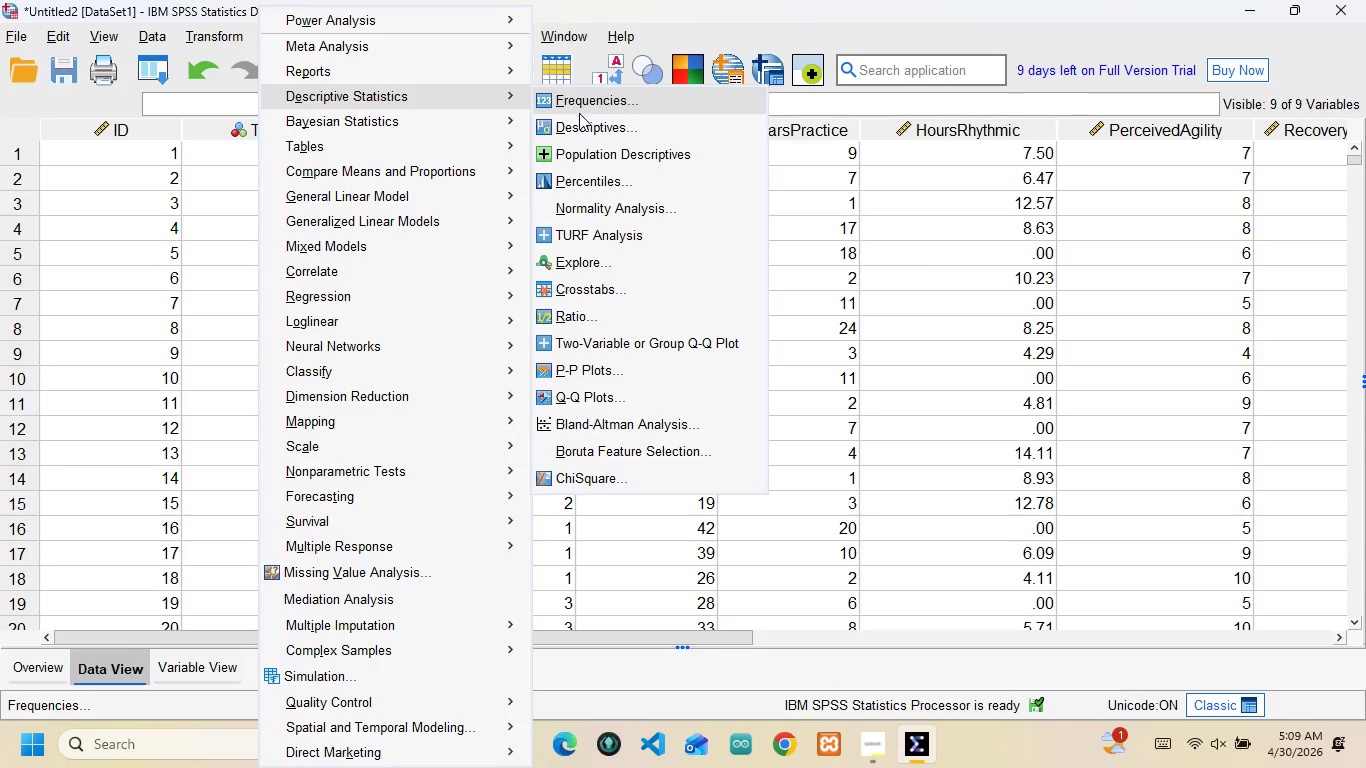 
left_click([580, 123])
 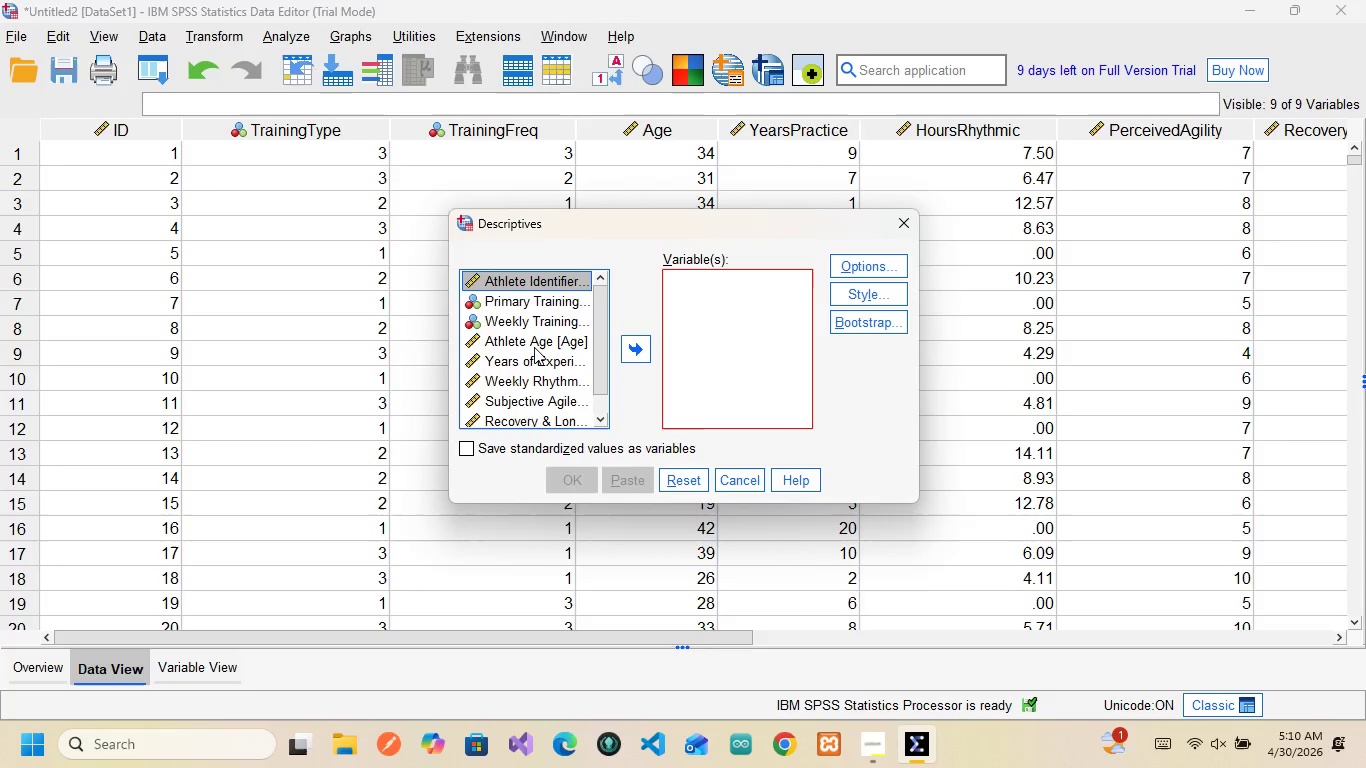 
wait(15.02)
 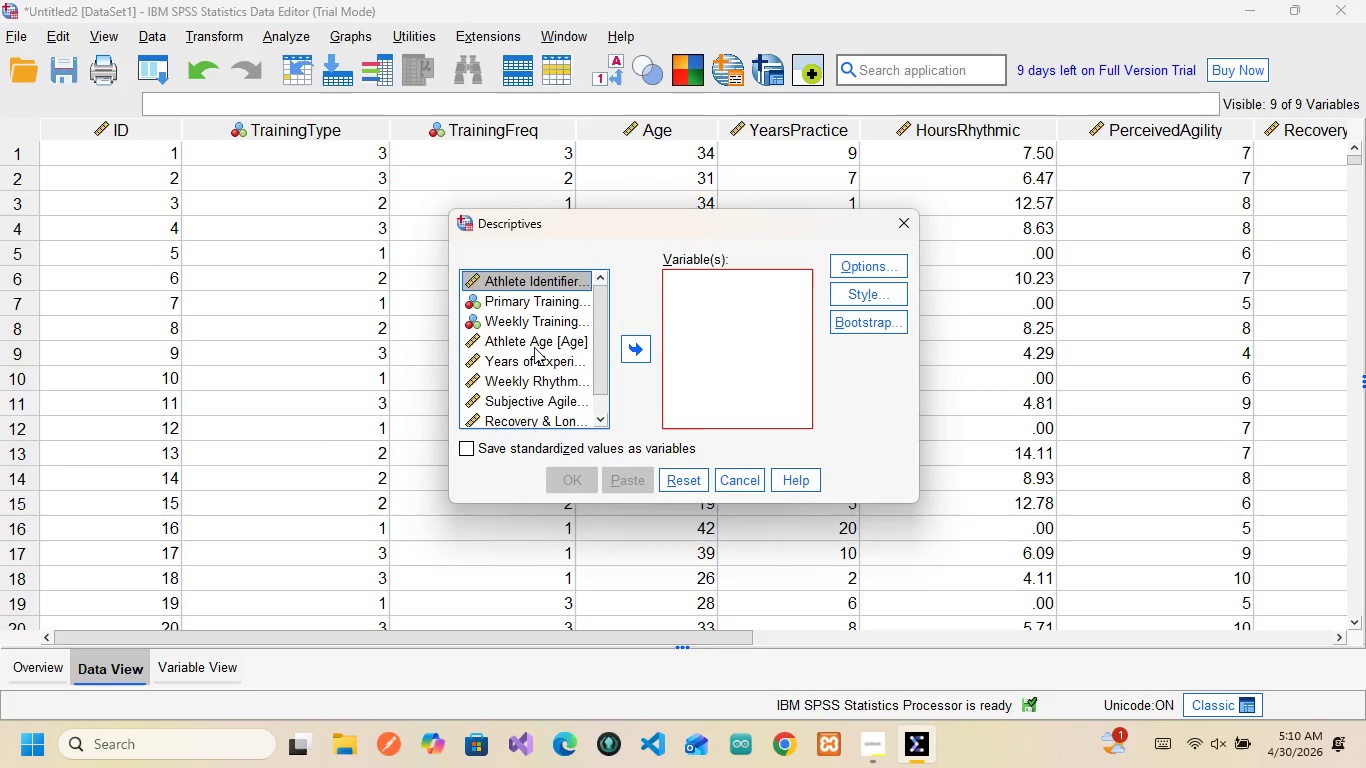 
left_click([508, 358])
 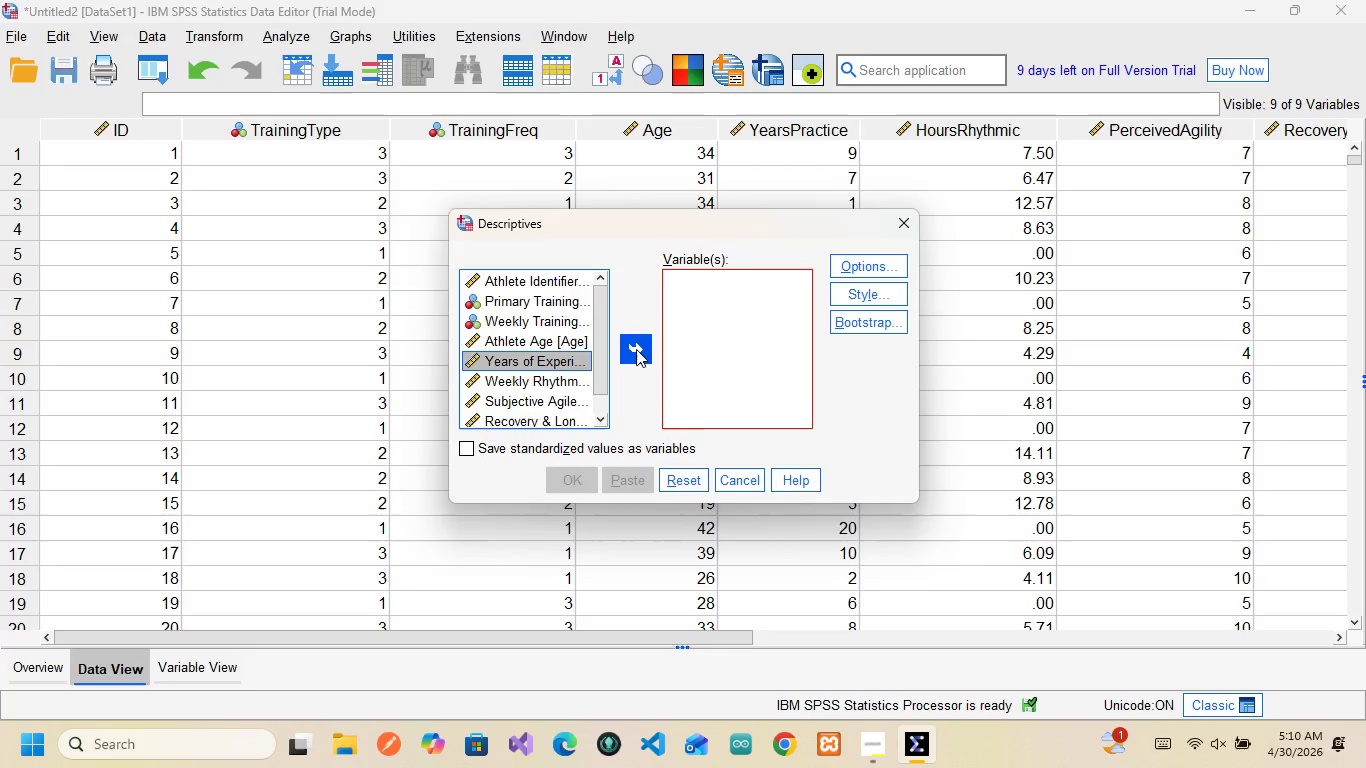 
wait(8.98)
 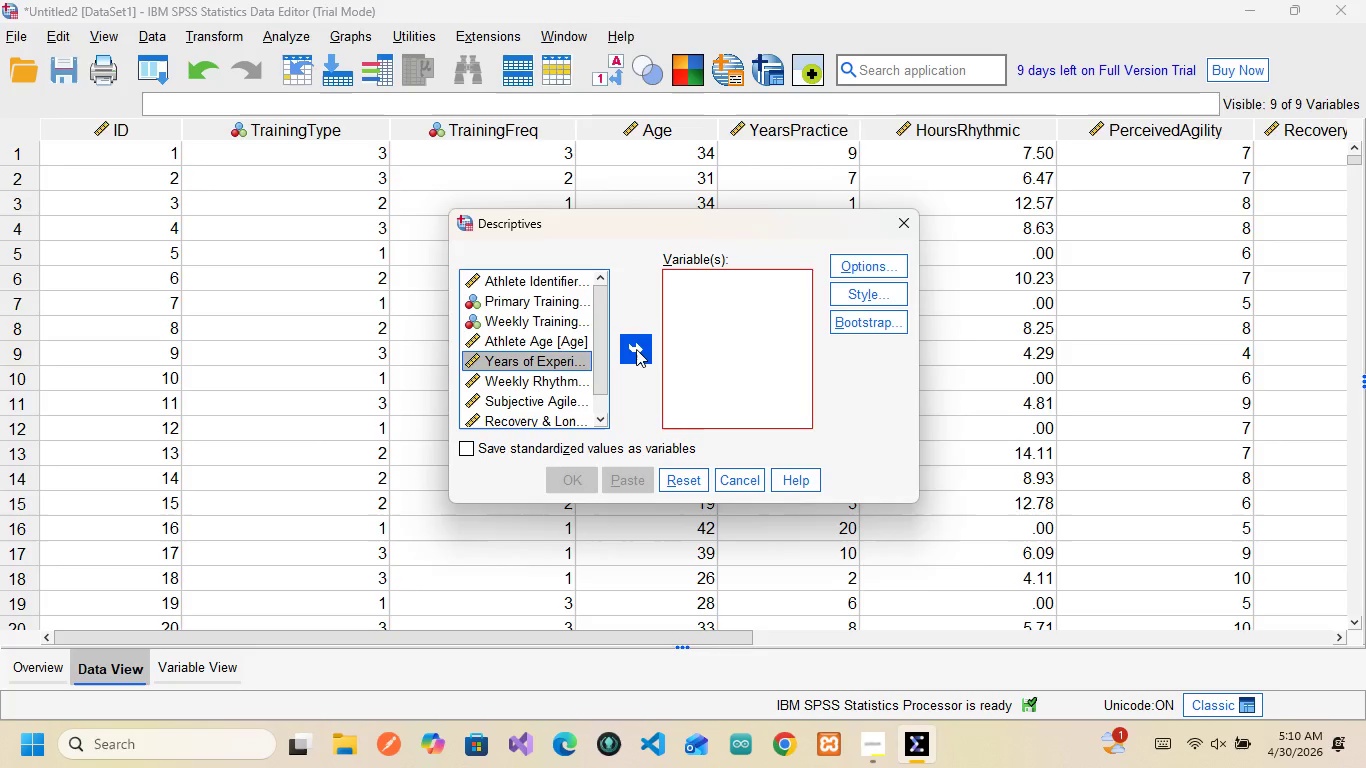 
scroll: coordinate [516, 390], scroll_direction: down, amount: 9.0
 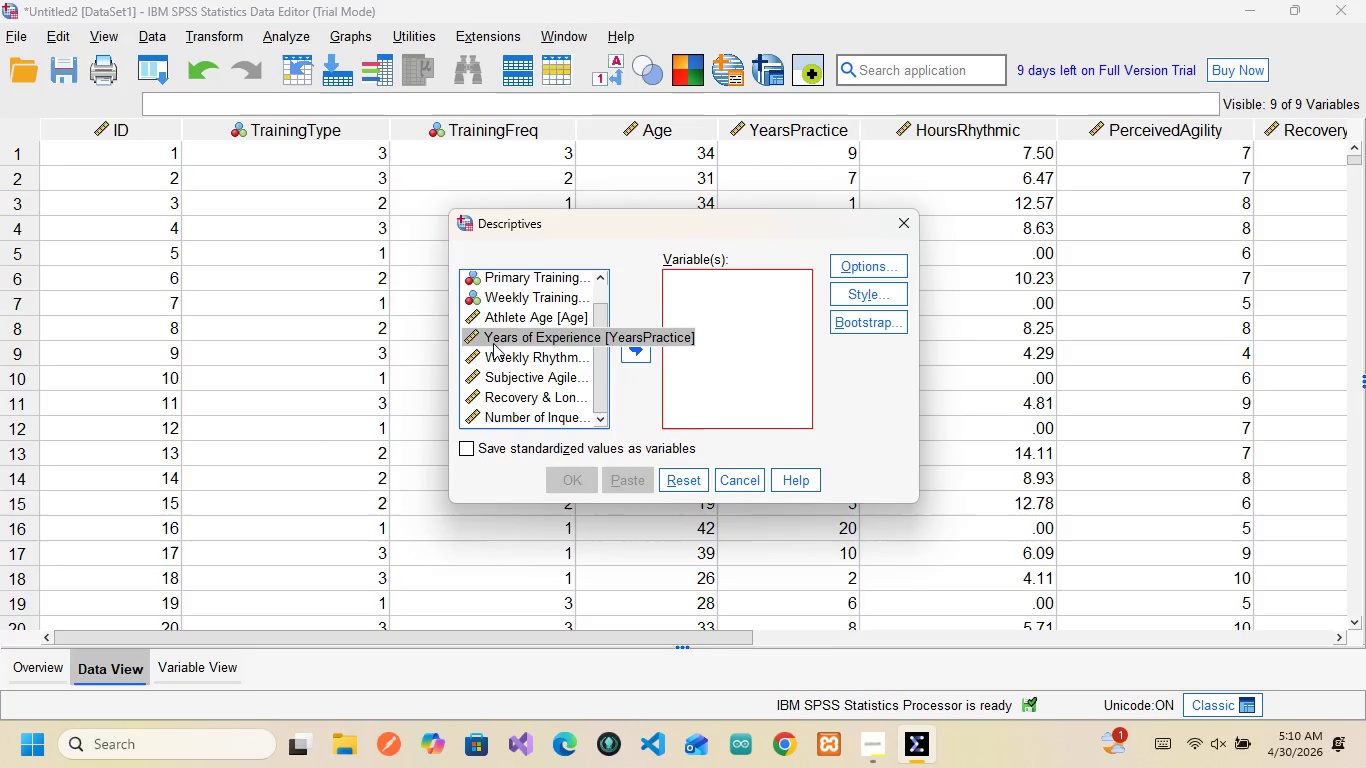 
wait(7.07)
 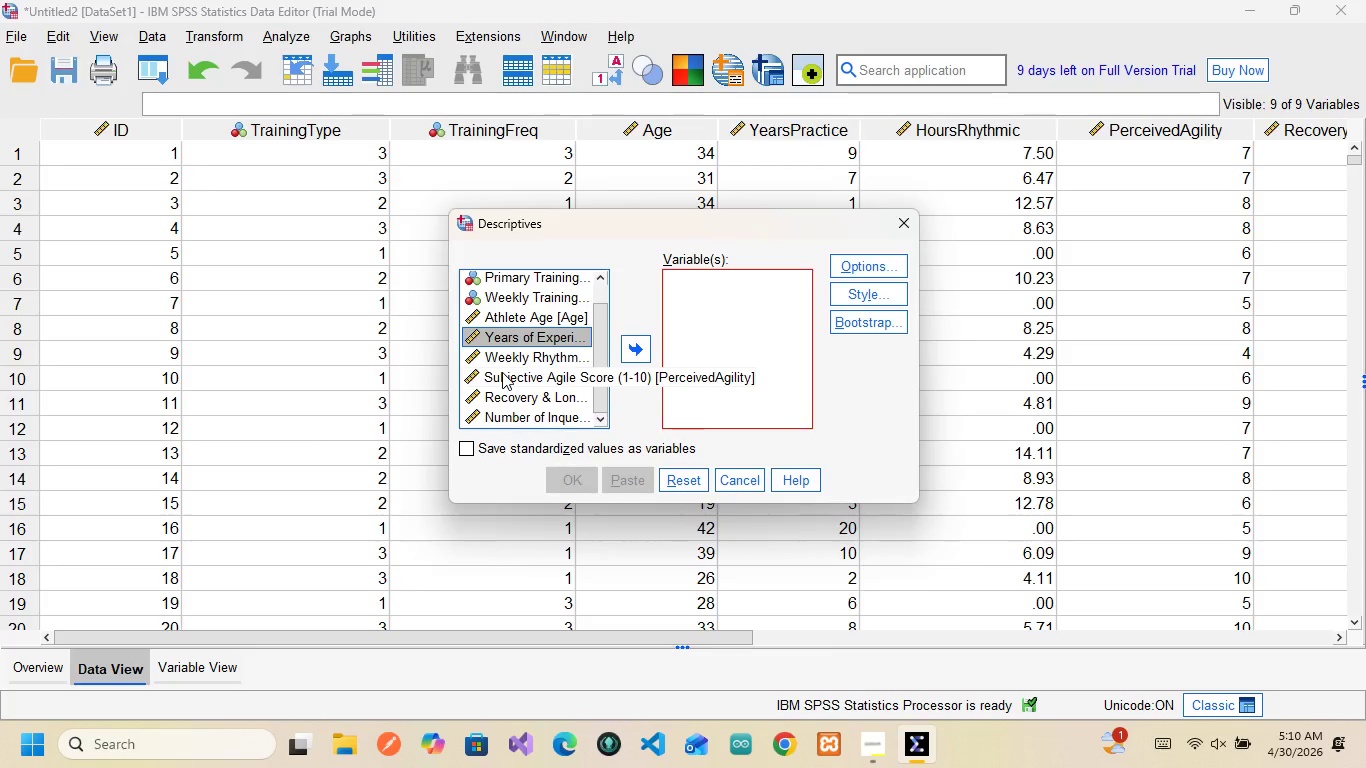 
left_click([494, 285])
 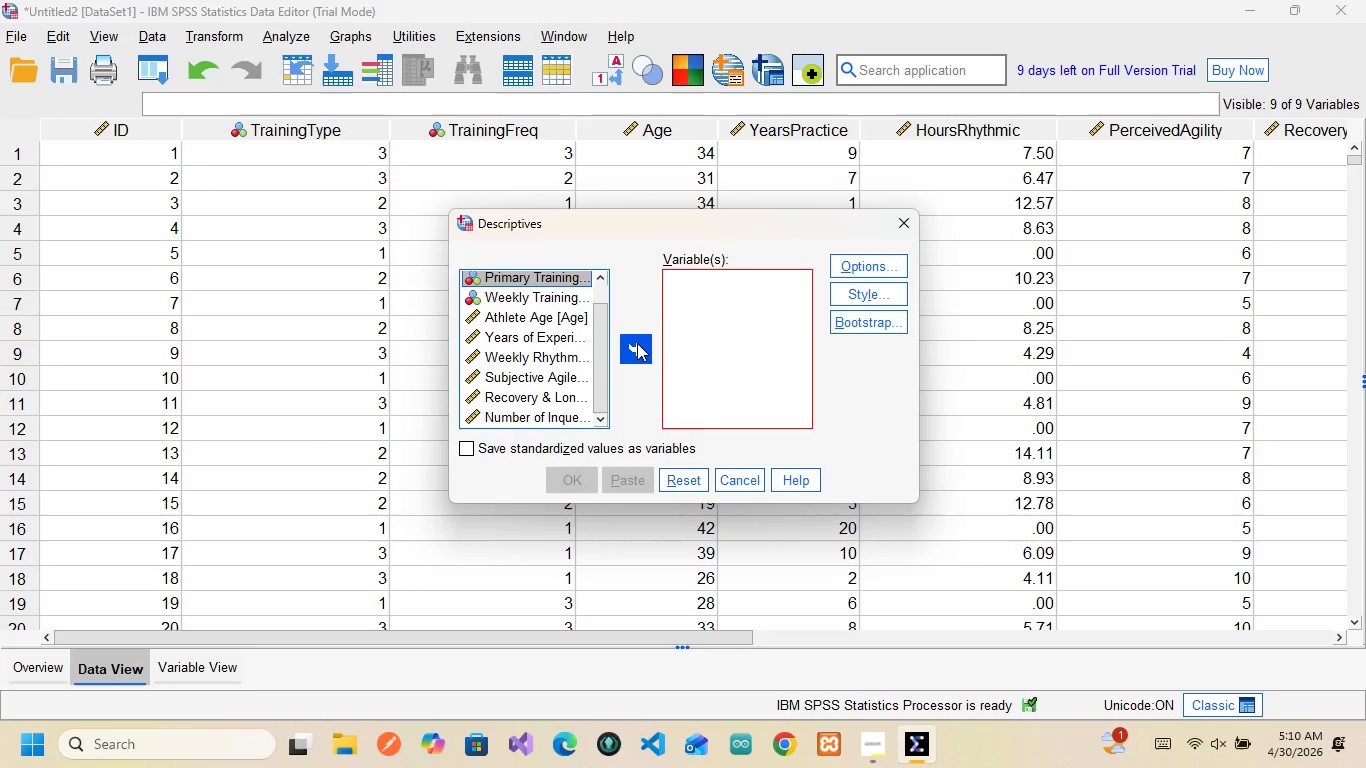 
left_click([637, 343])
 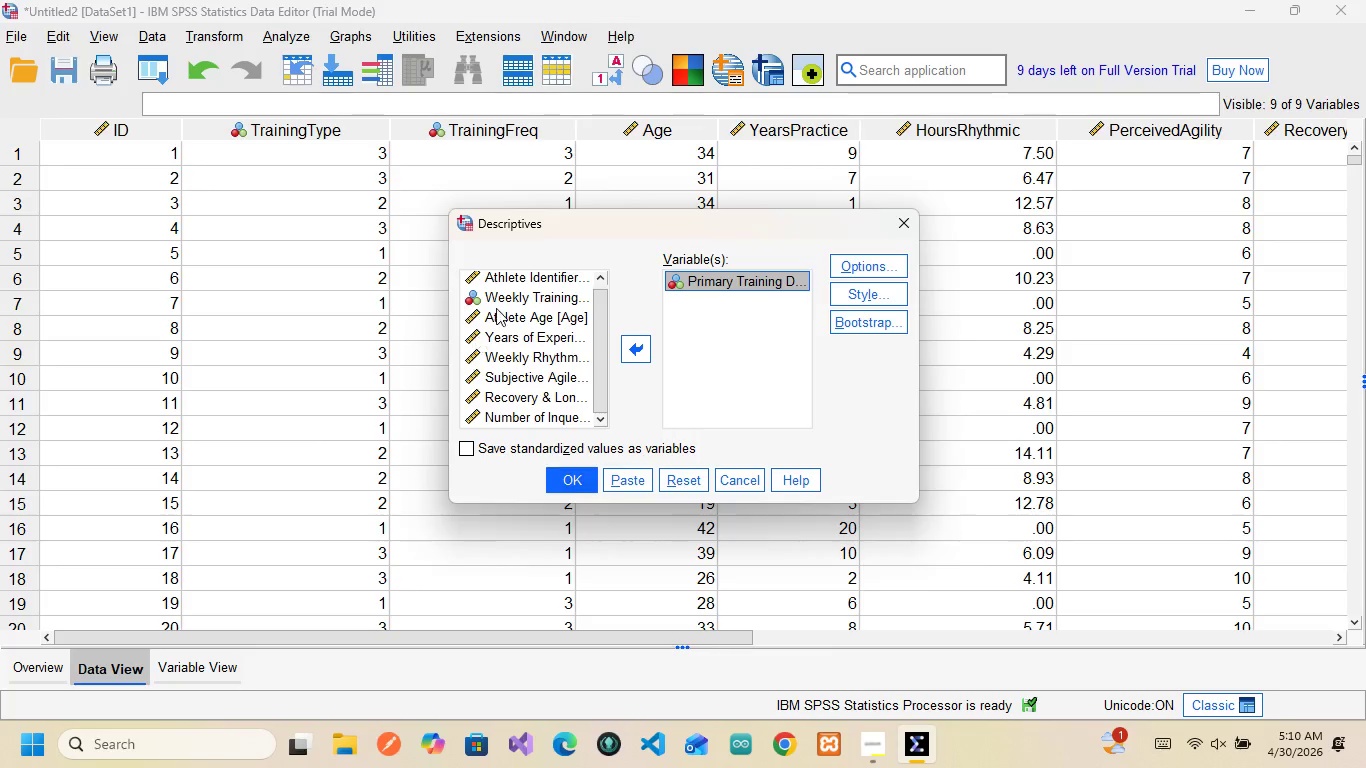 
scroll: coordinate [527, 304], scroll_direction: up, amount: 1.0
 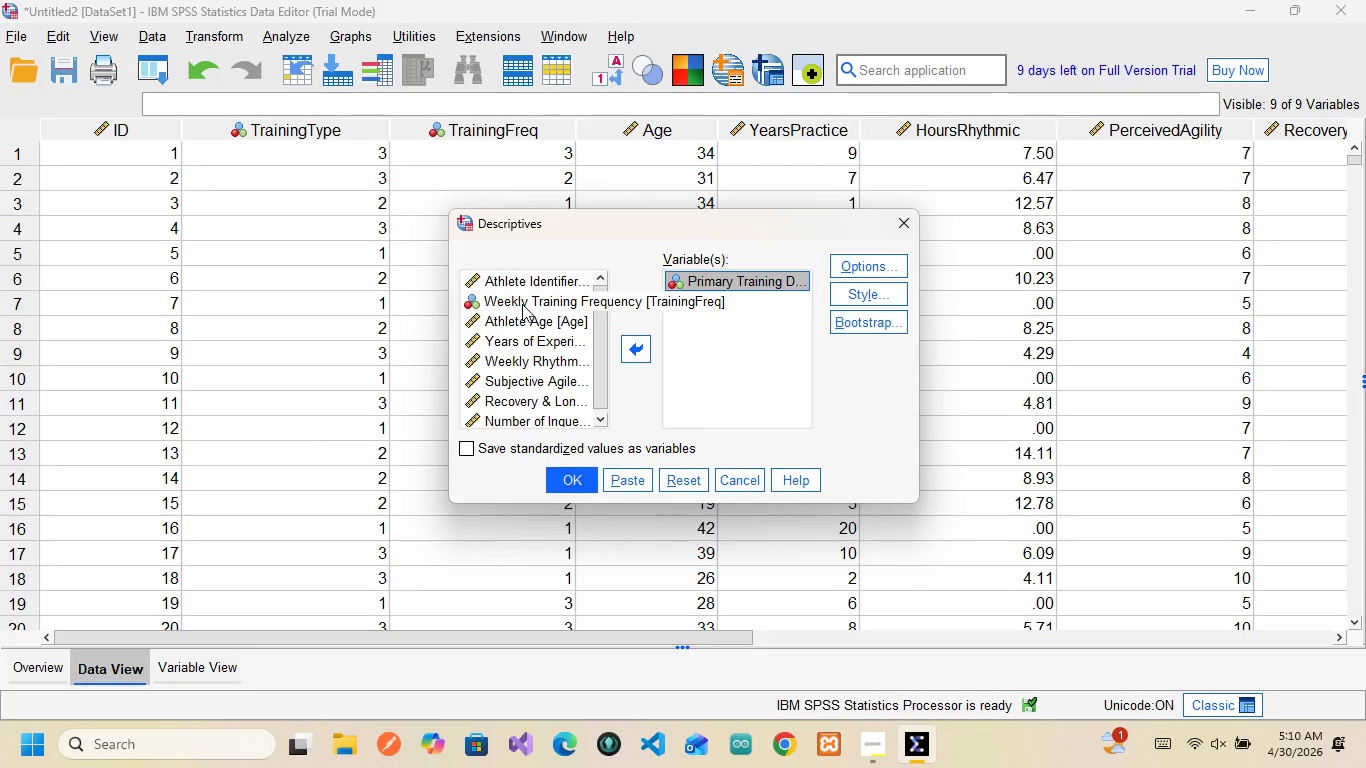 
left_click([522, 304])
 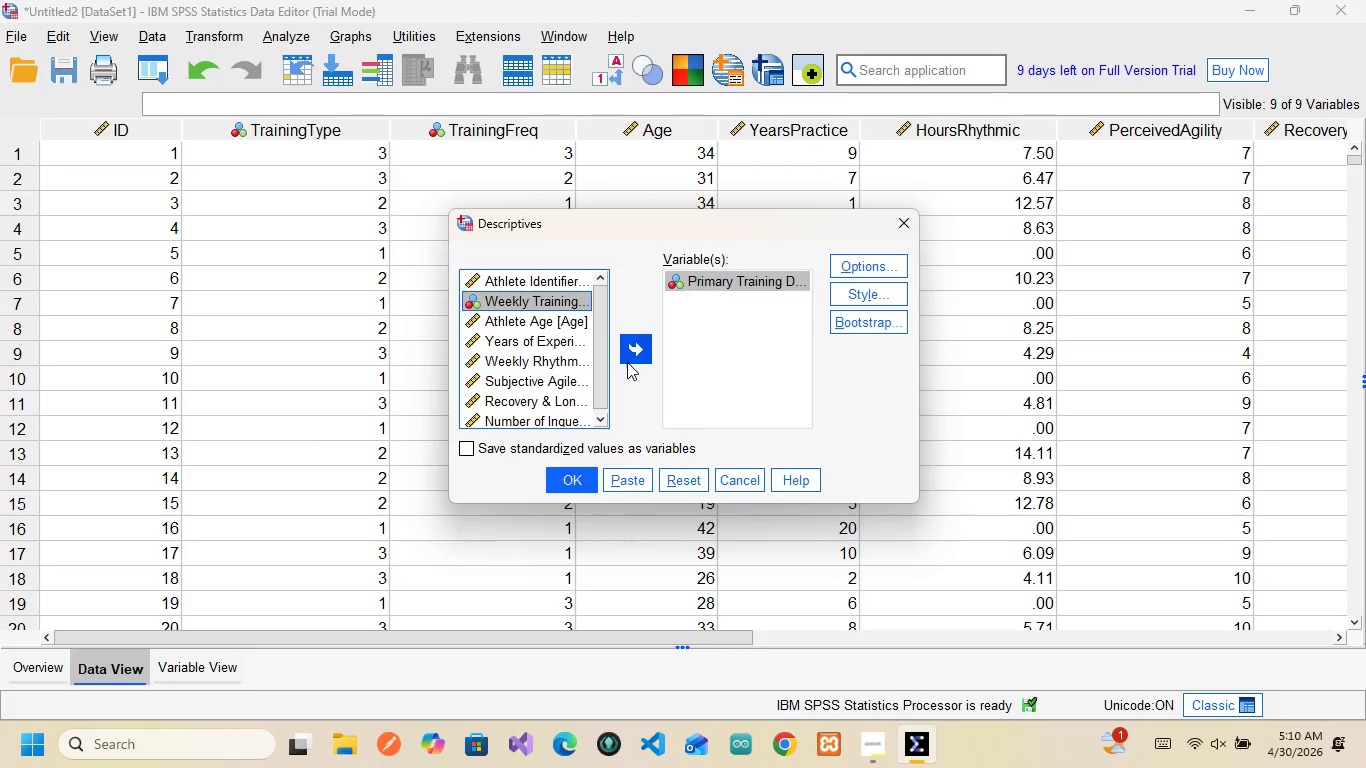 
left_click([627, 360])
 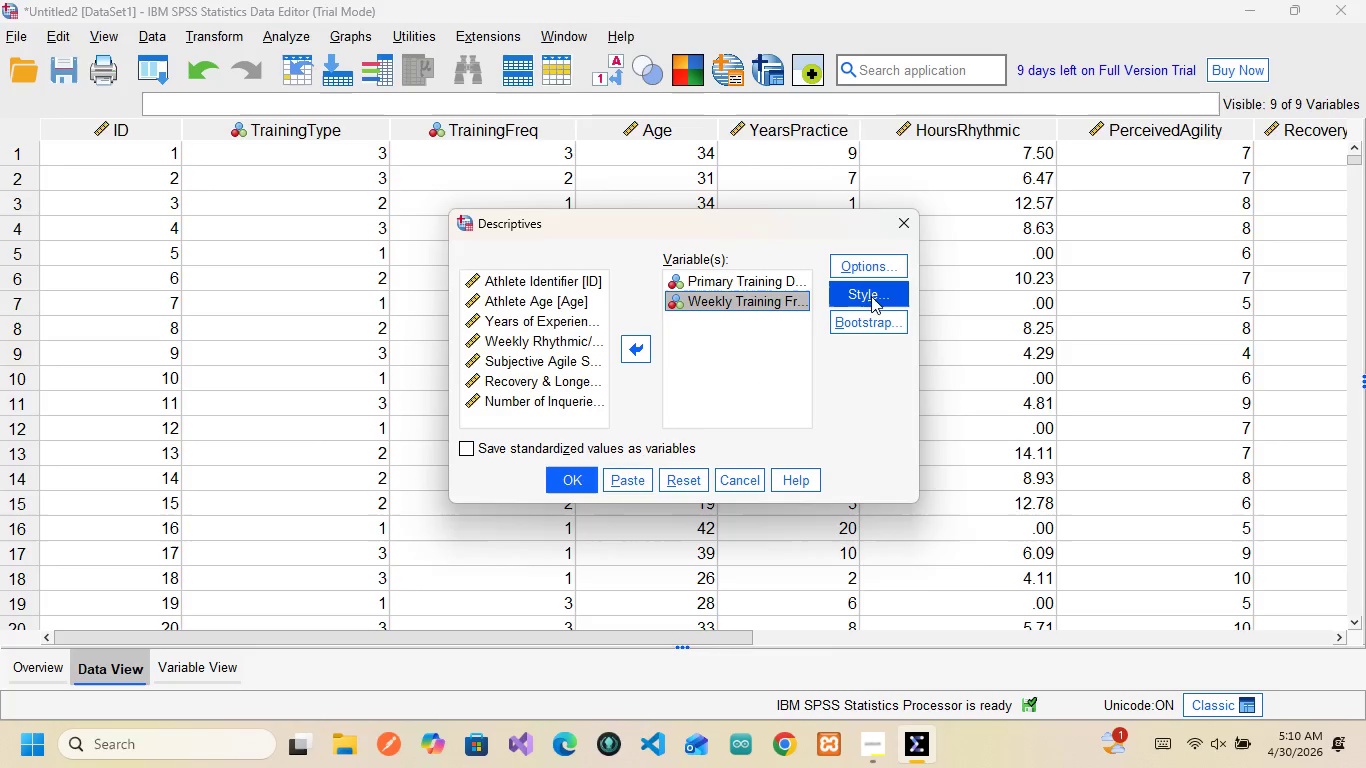 
wait(6.5)
 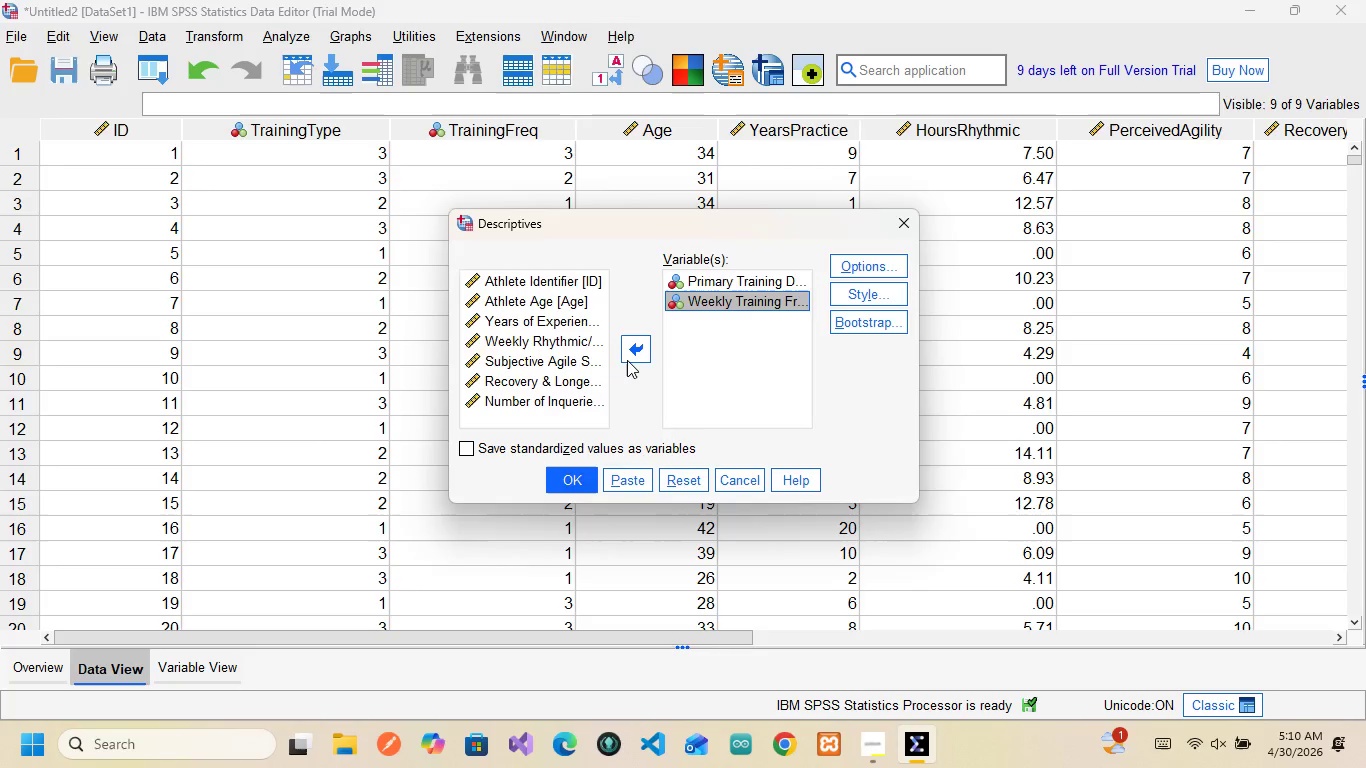 
left_click([865, 259])
 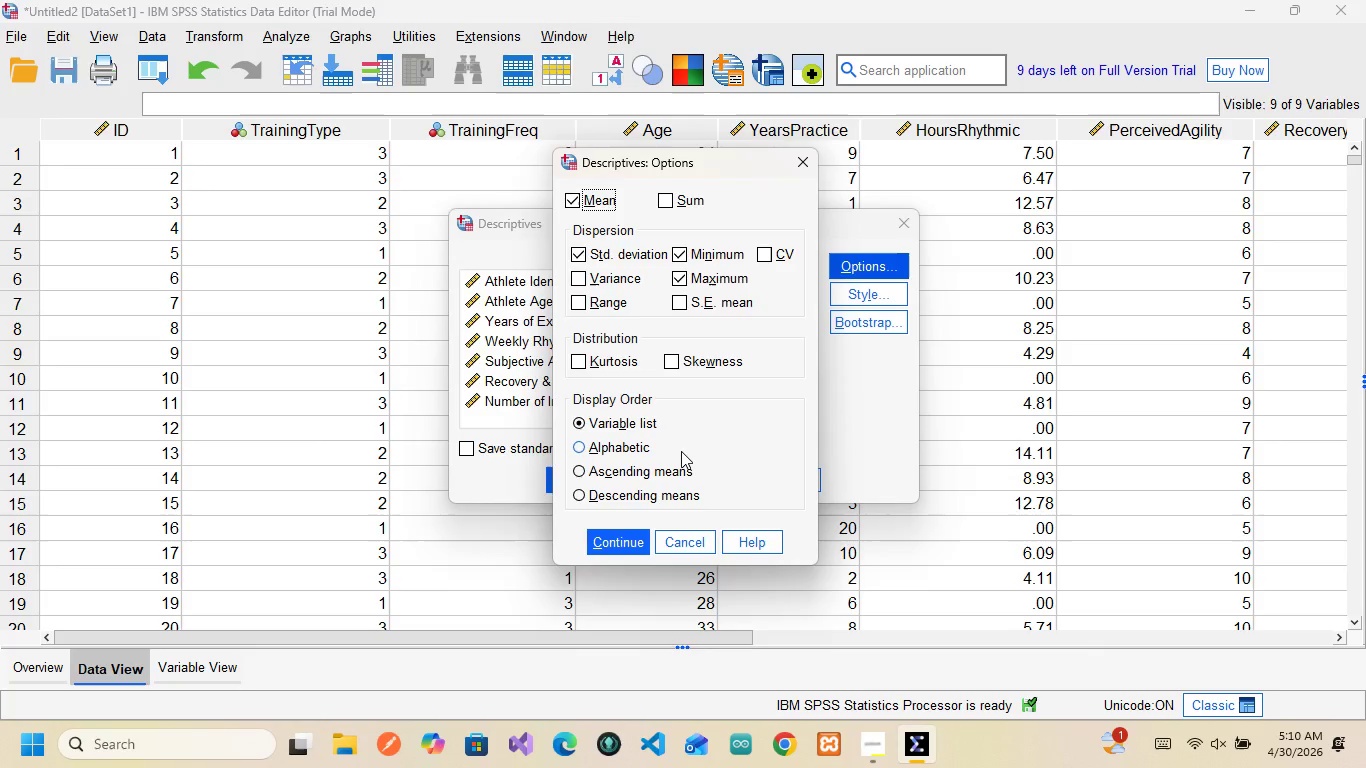 
wait(14.74)
 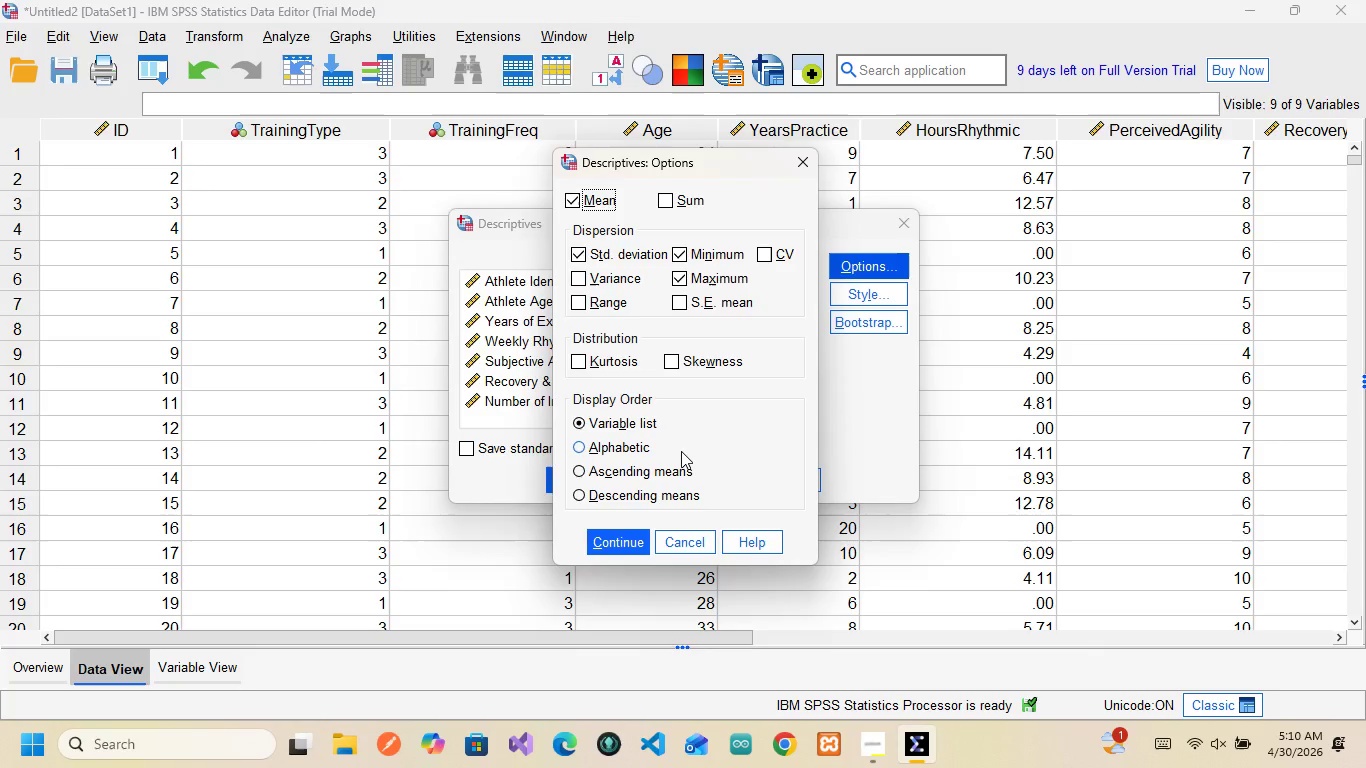 
left_click([624, 536])
 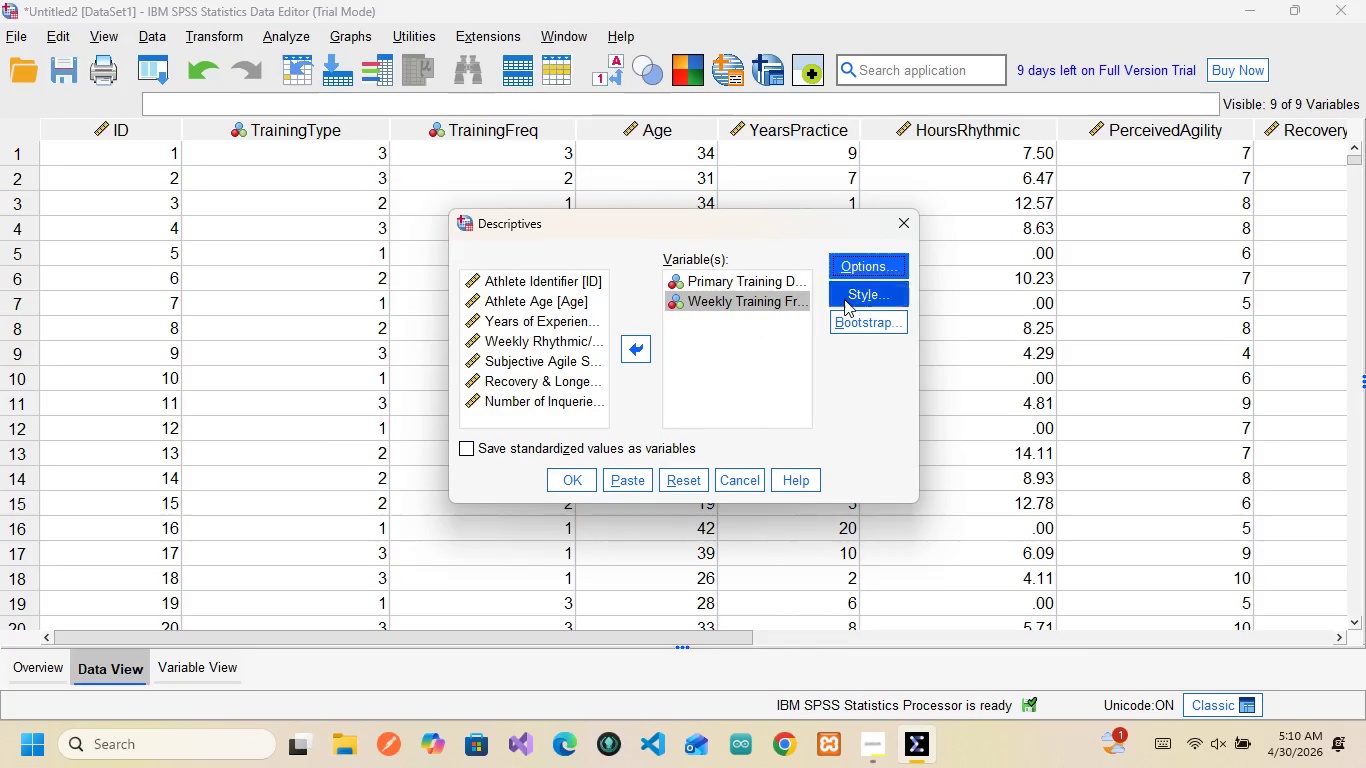 
left_click([859, 300])
 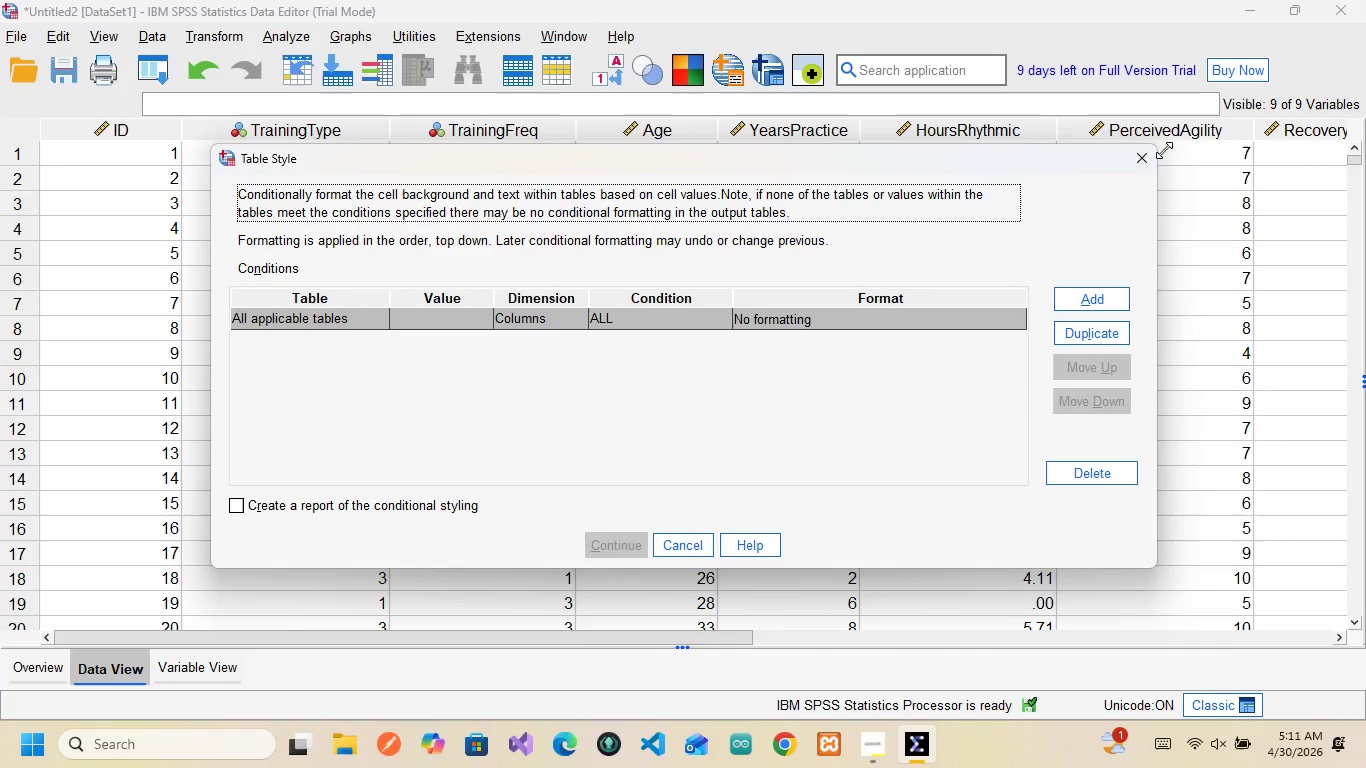 
left_click([1137, 157])
 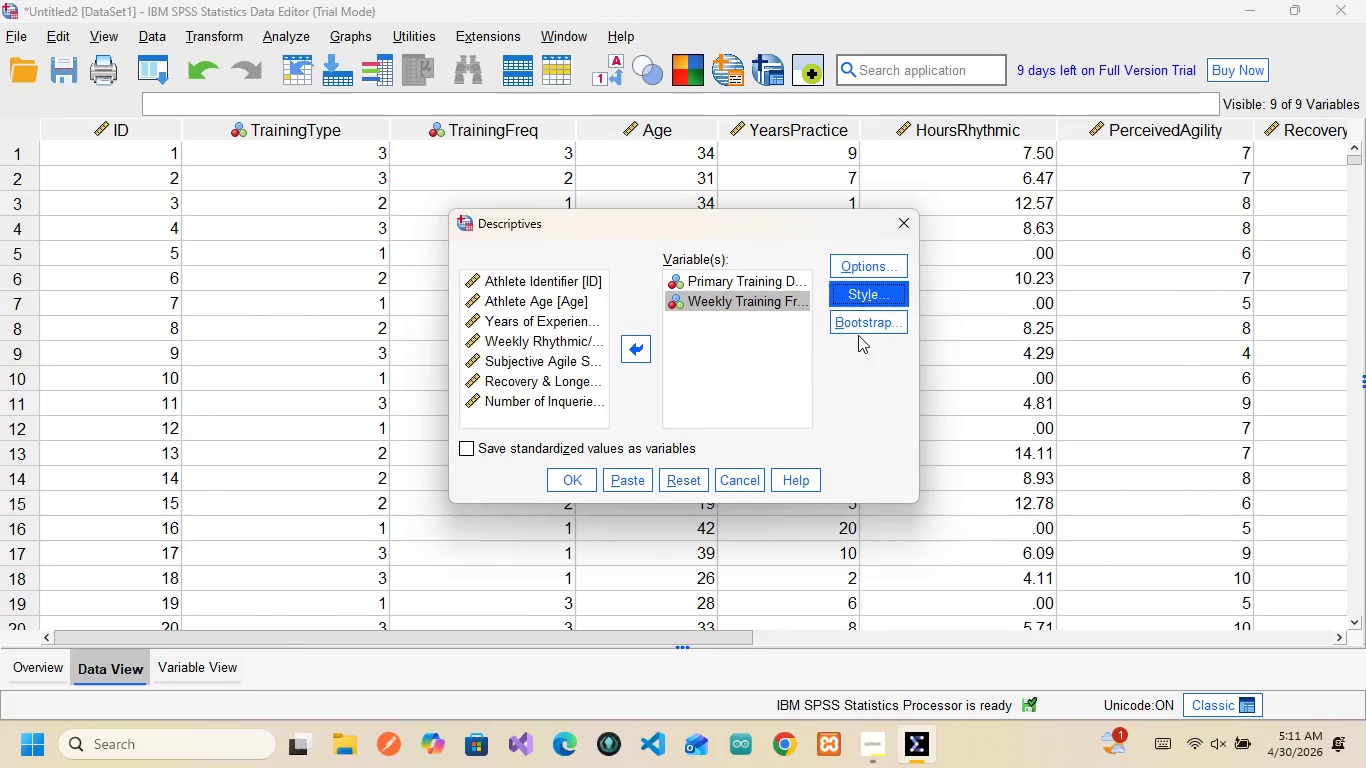 
left_click([860, 331])
 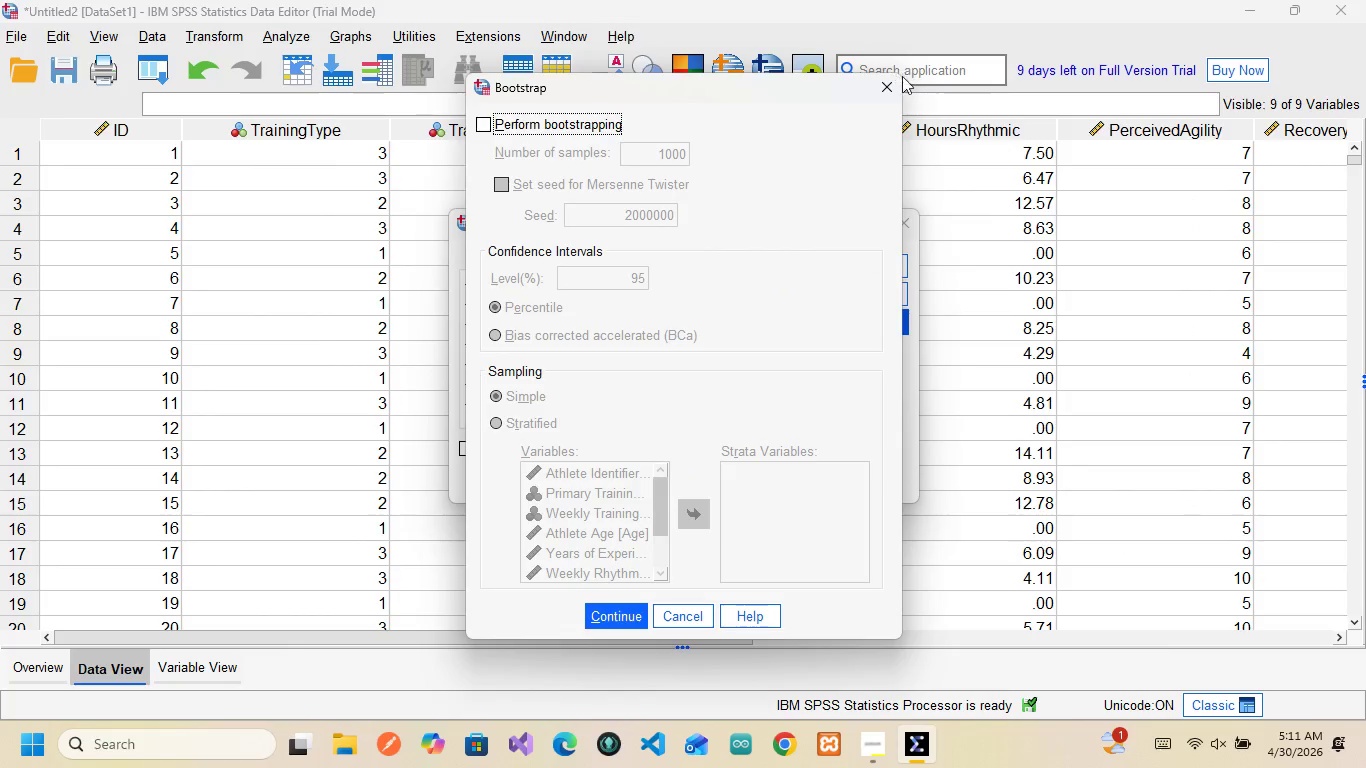 
left_click([899, 90])
 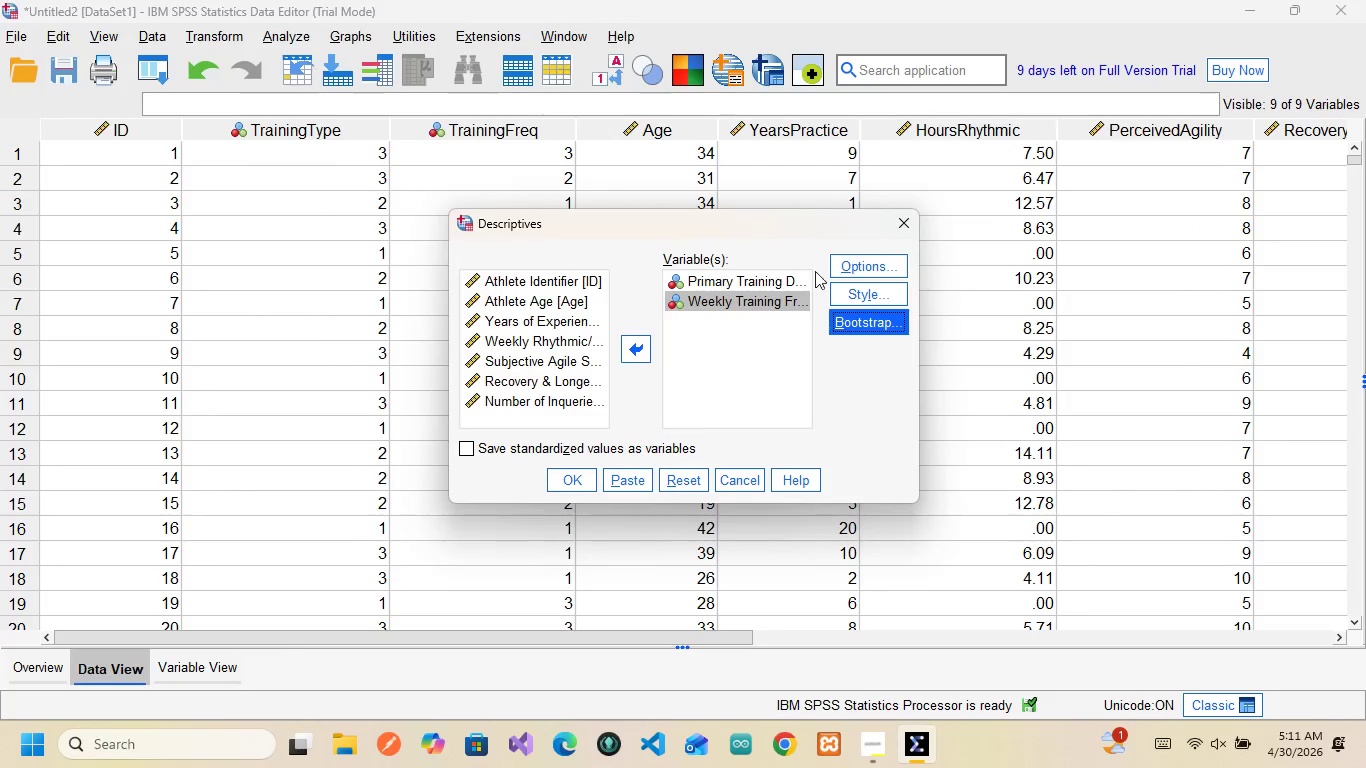 
left_click([841, 263])
 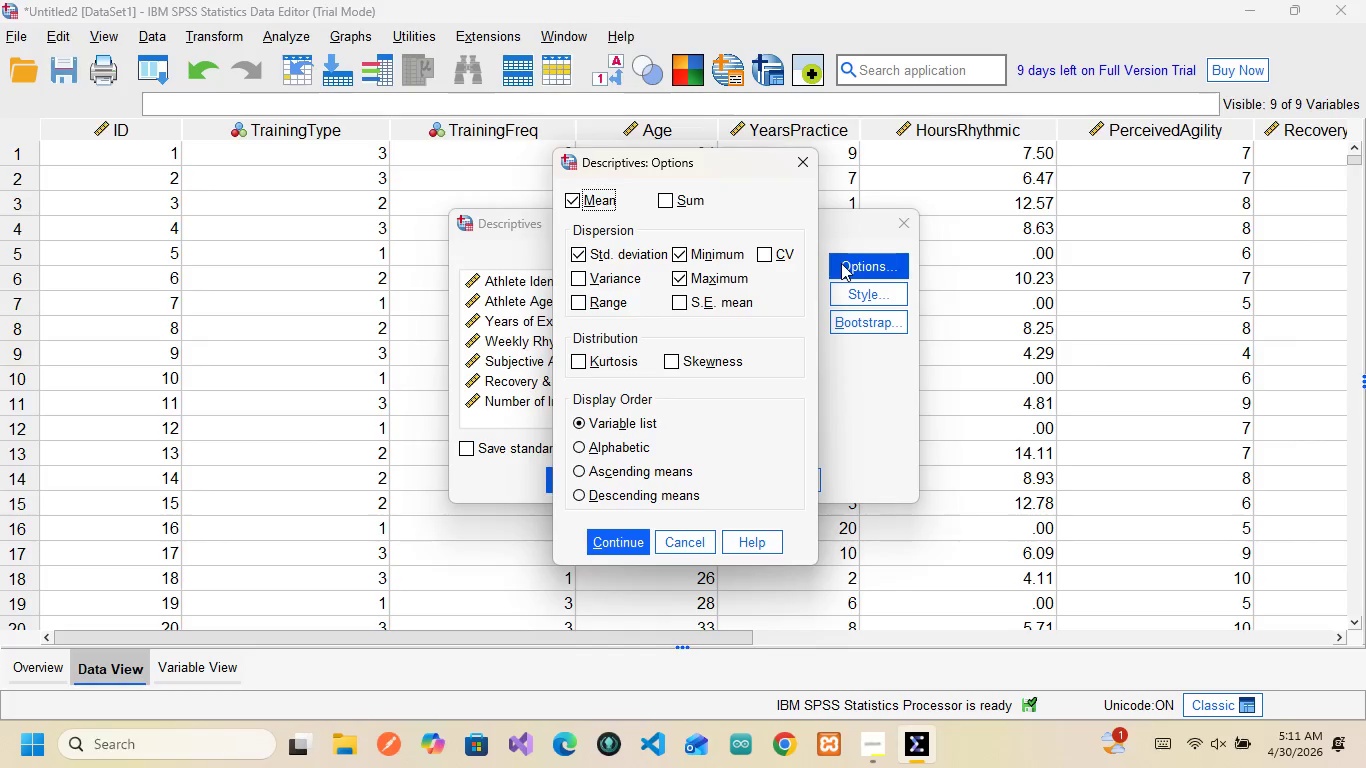 
wait(5.23)
 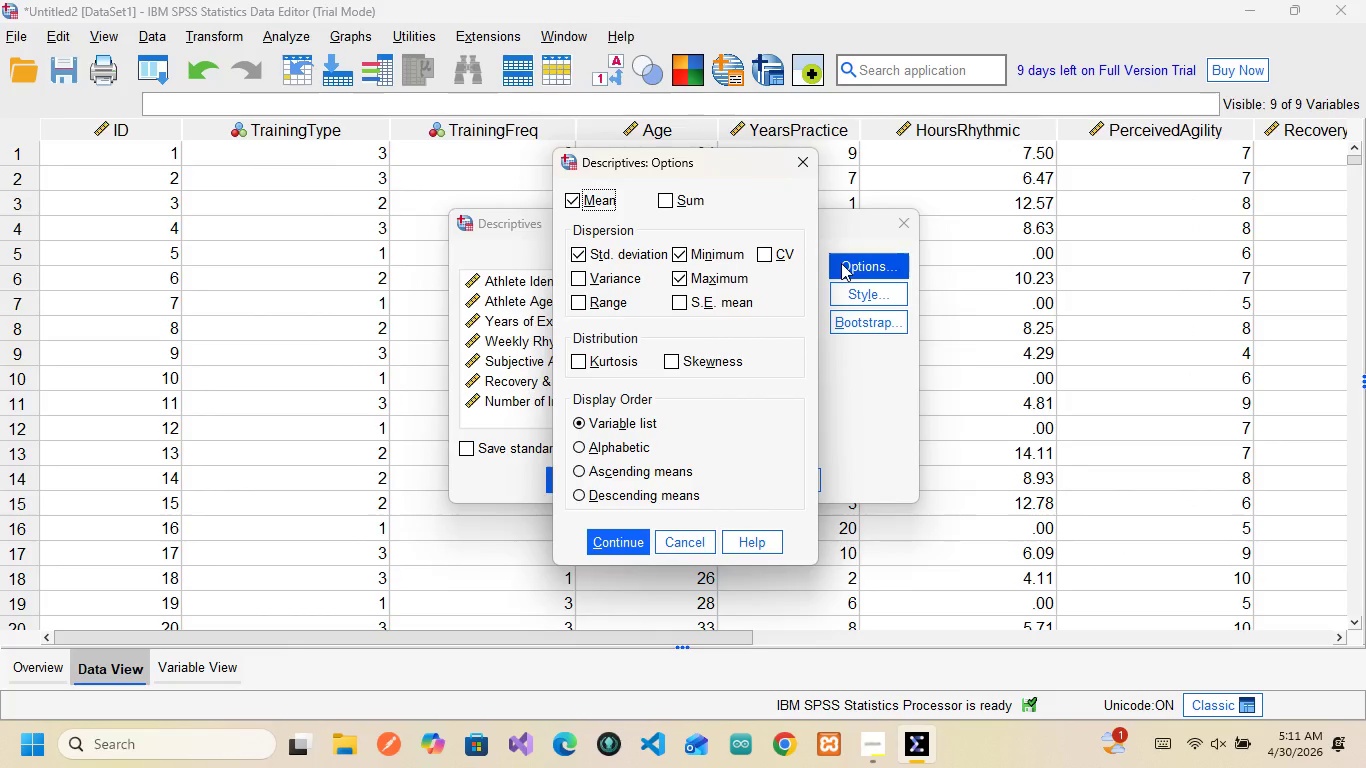 
left_click([796, 162])
 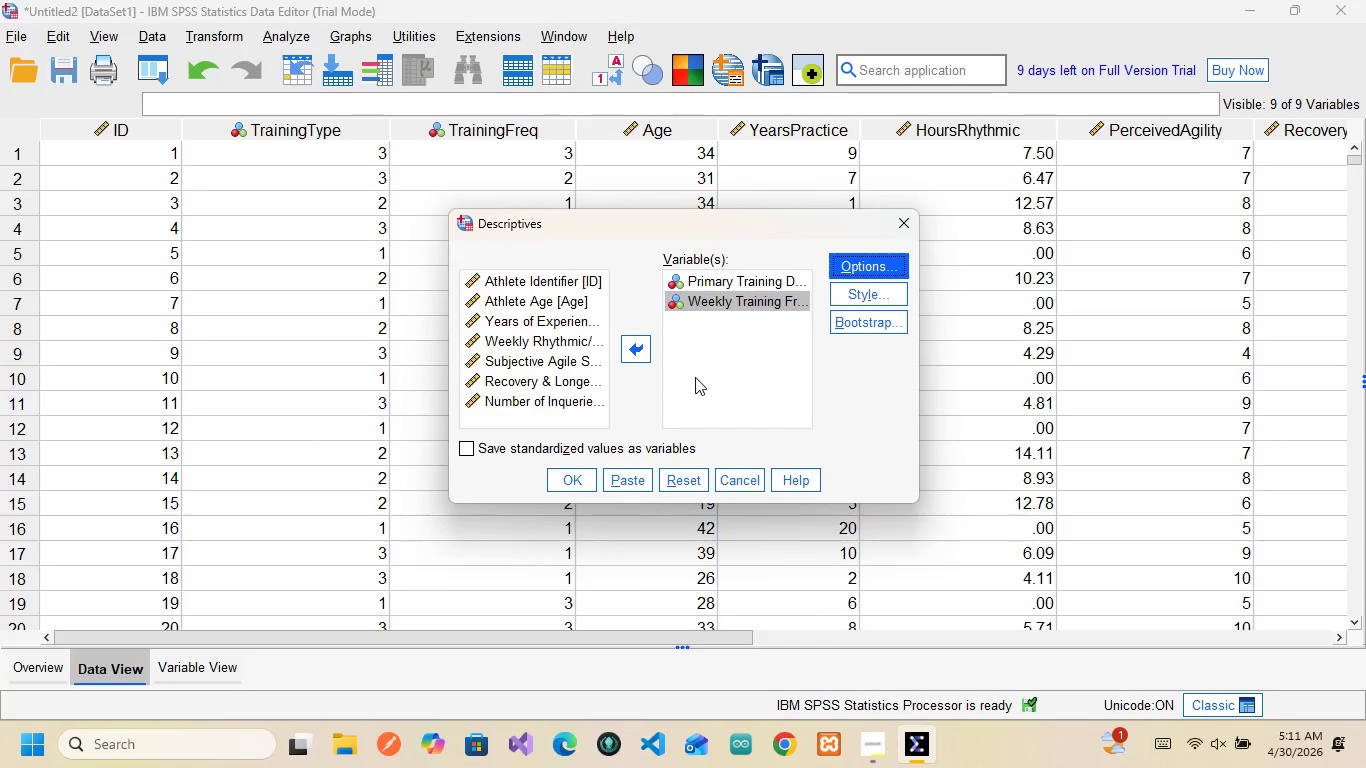 
wait(8.84)
 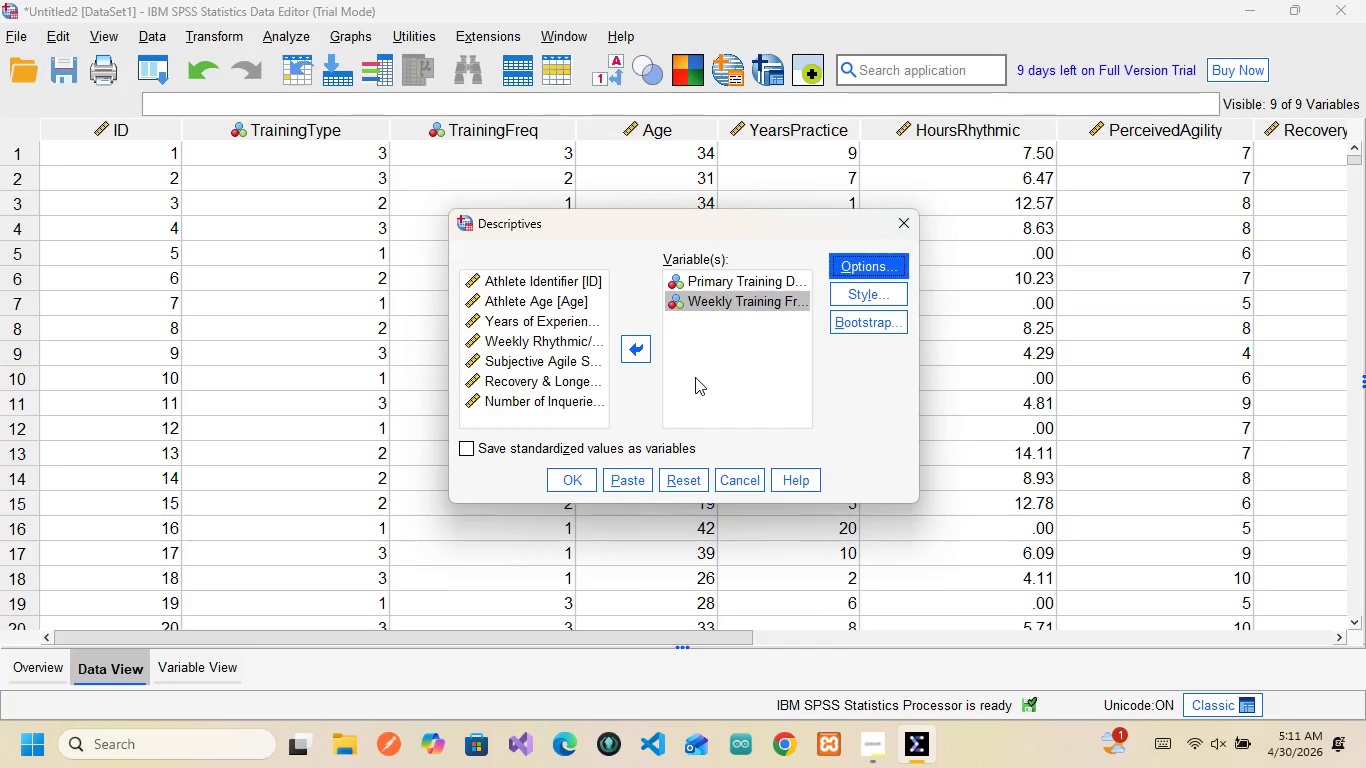 
left_click([635, 480])
 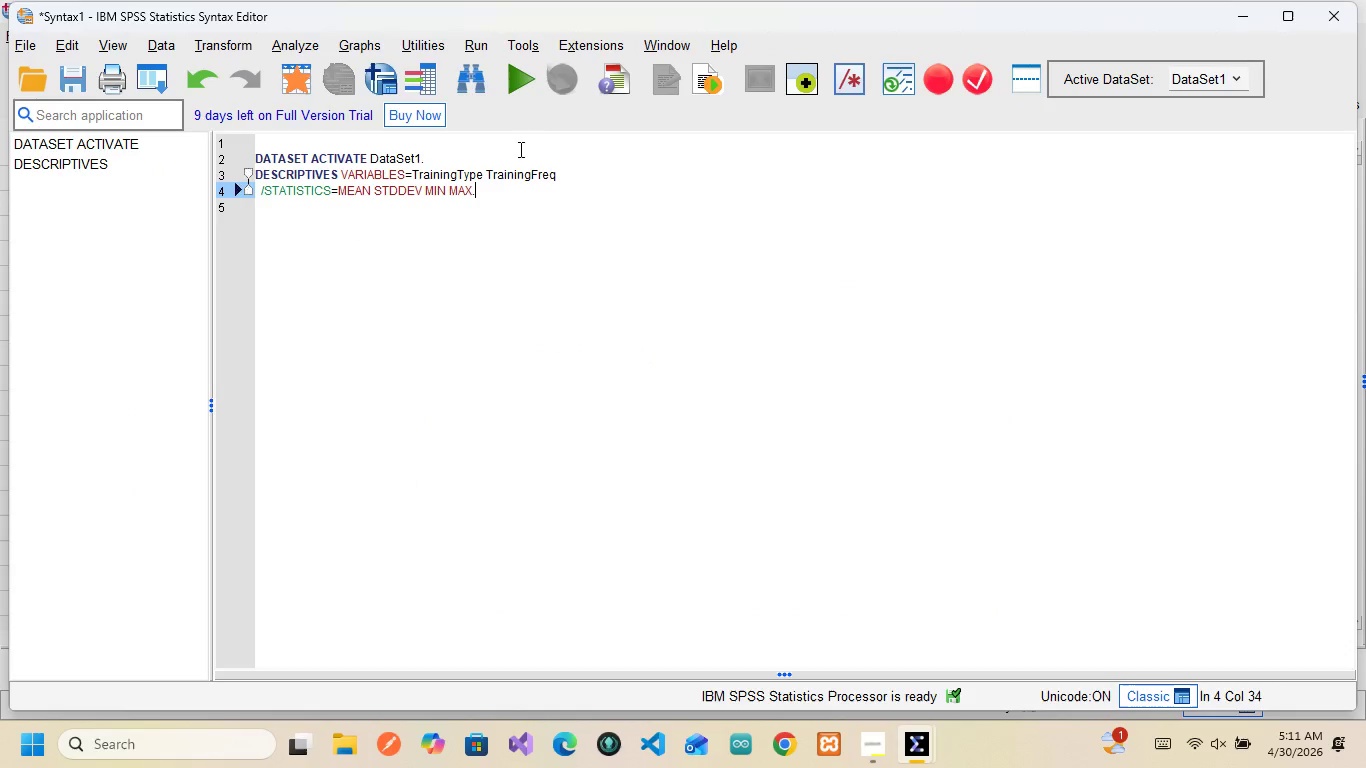 
left_click_drag(start_coordinate=[489, 204], to_coordinate=[259, 140])
 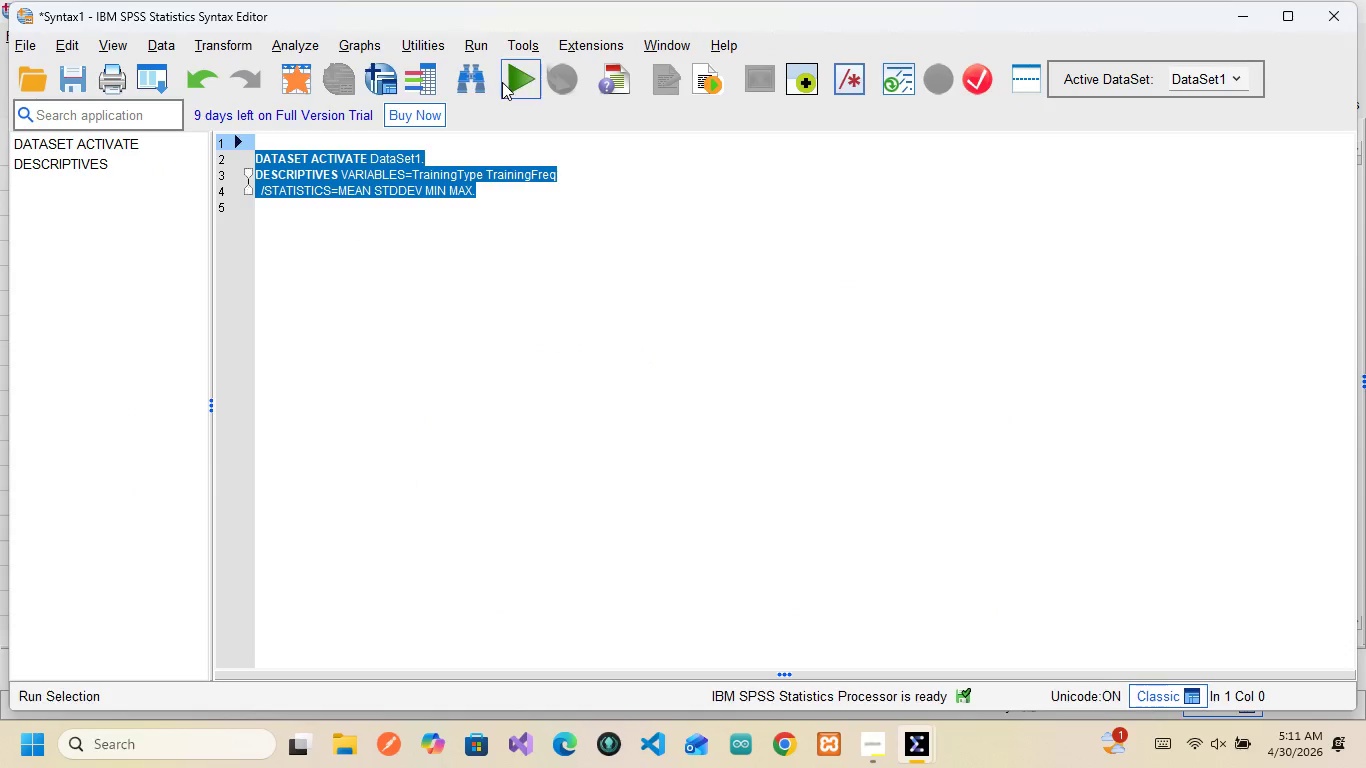 
left_click([504, 82])
 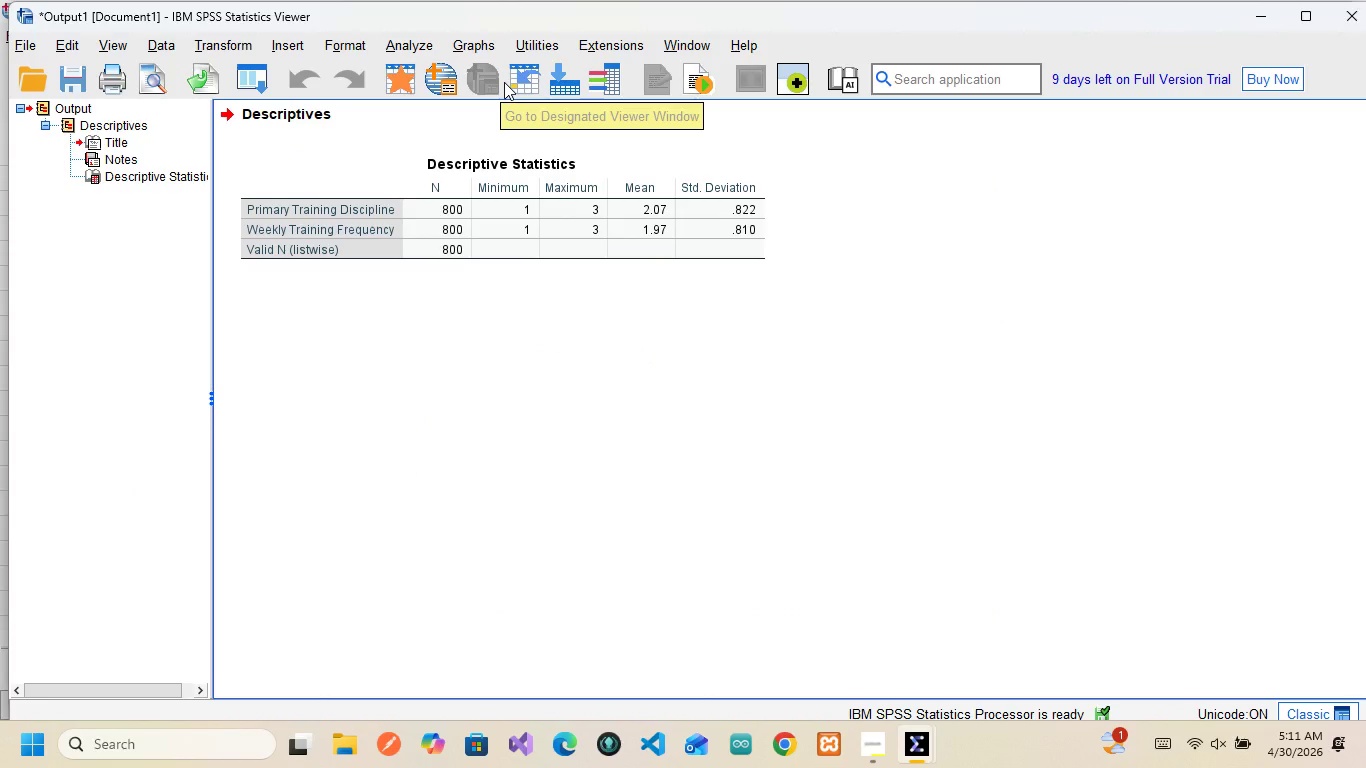 
wait(6.22)
 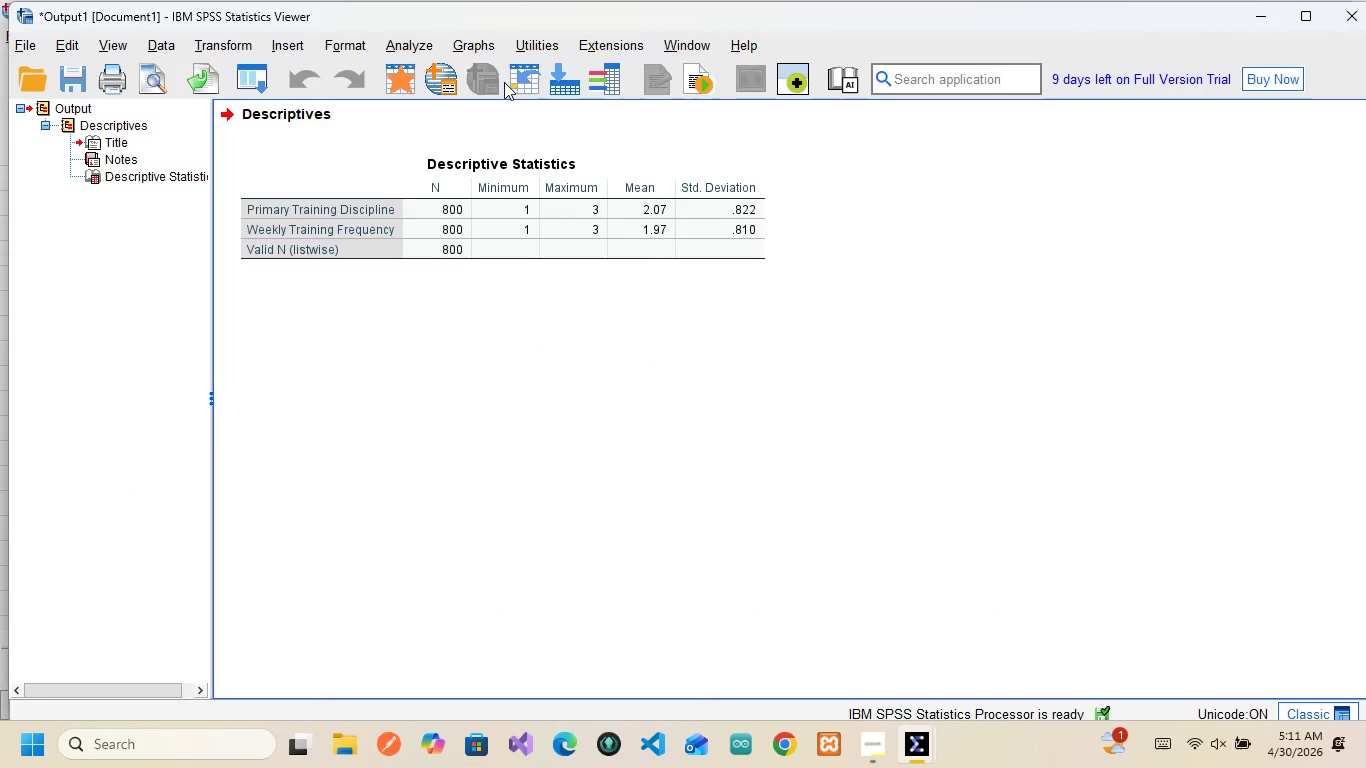 
mouse_move([564, 184])
 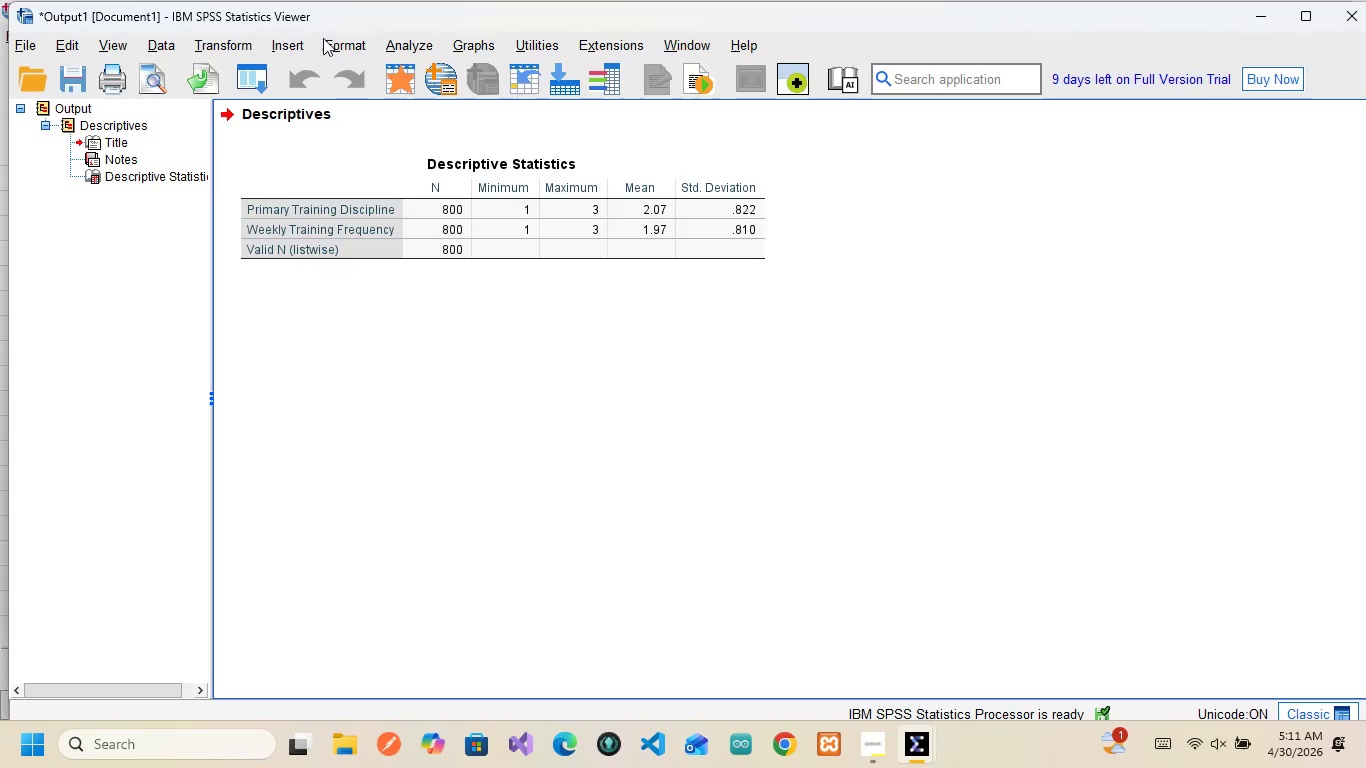 
left_click([418, 51])
 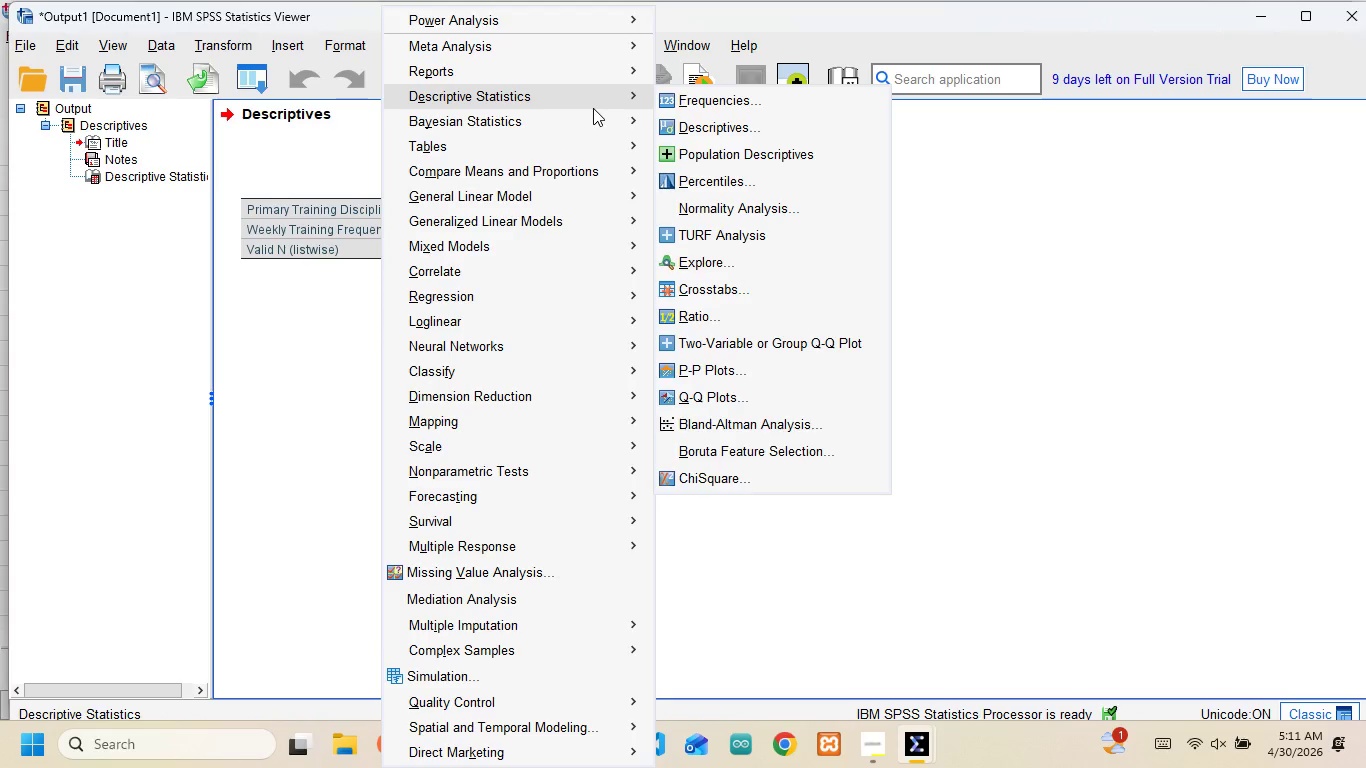 
wait(7.69)
 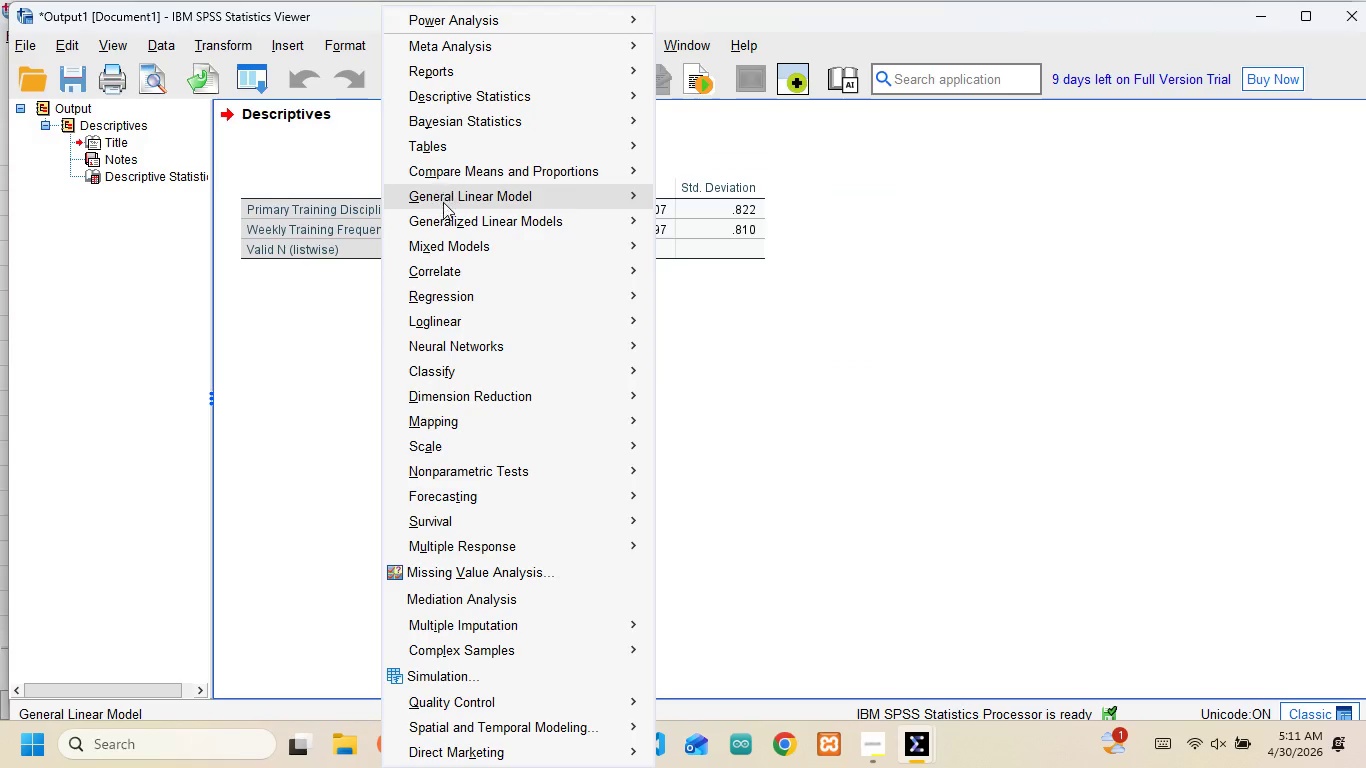 
left_click([701, 104])
 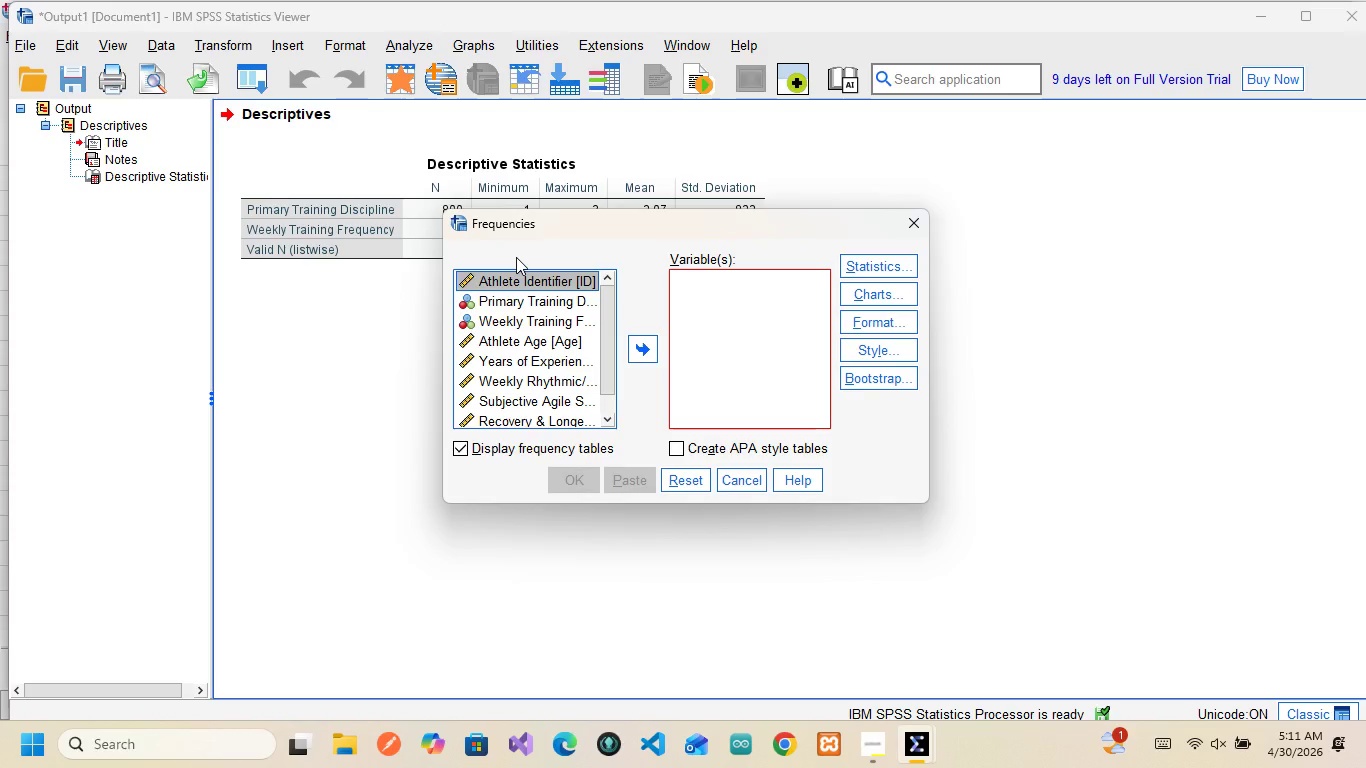 
wait(14.72)
 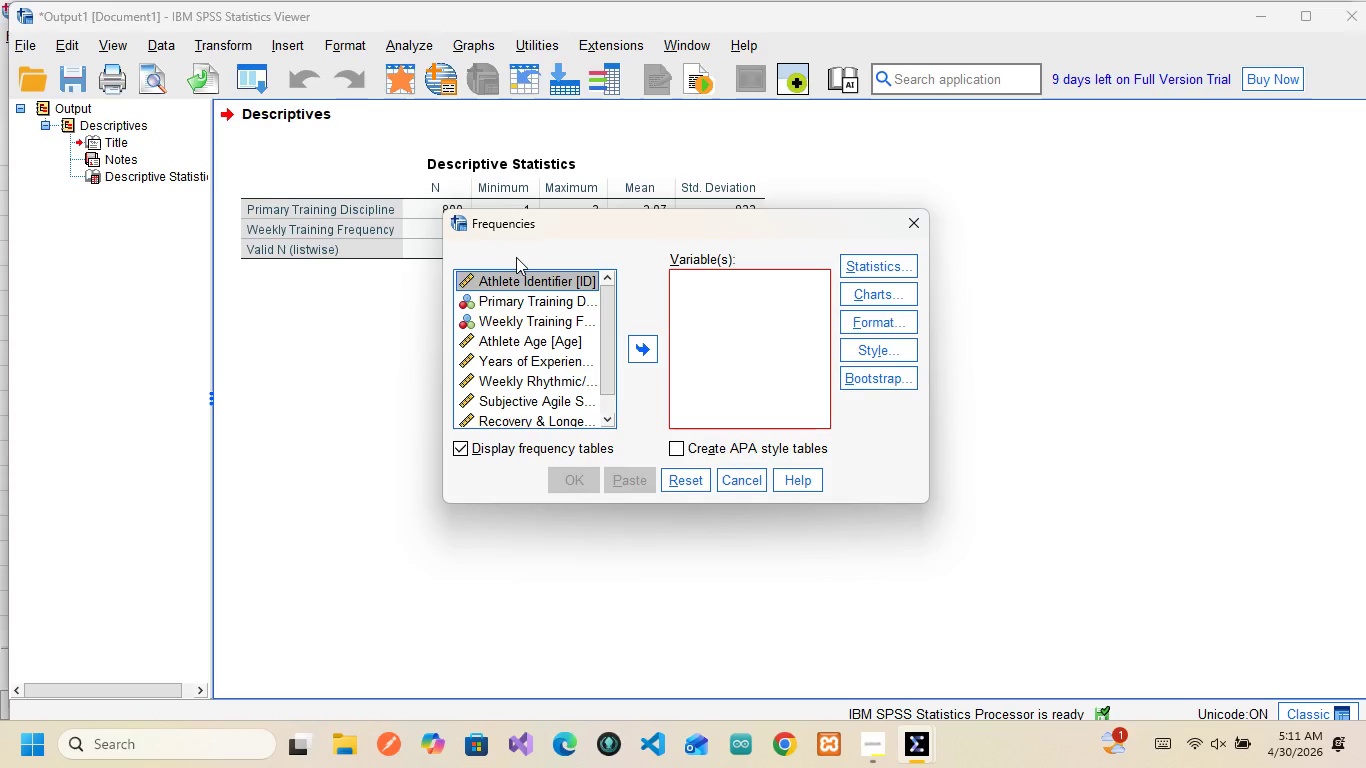 
left_click([520, 298])
 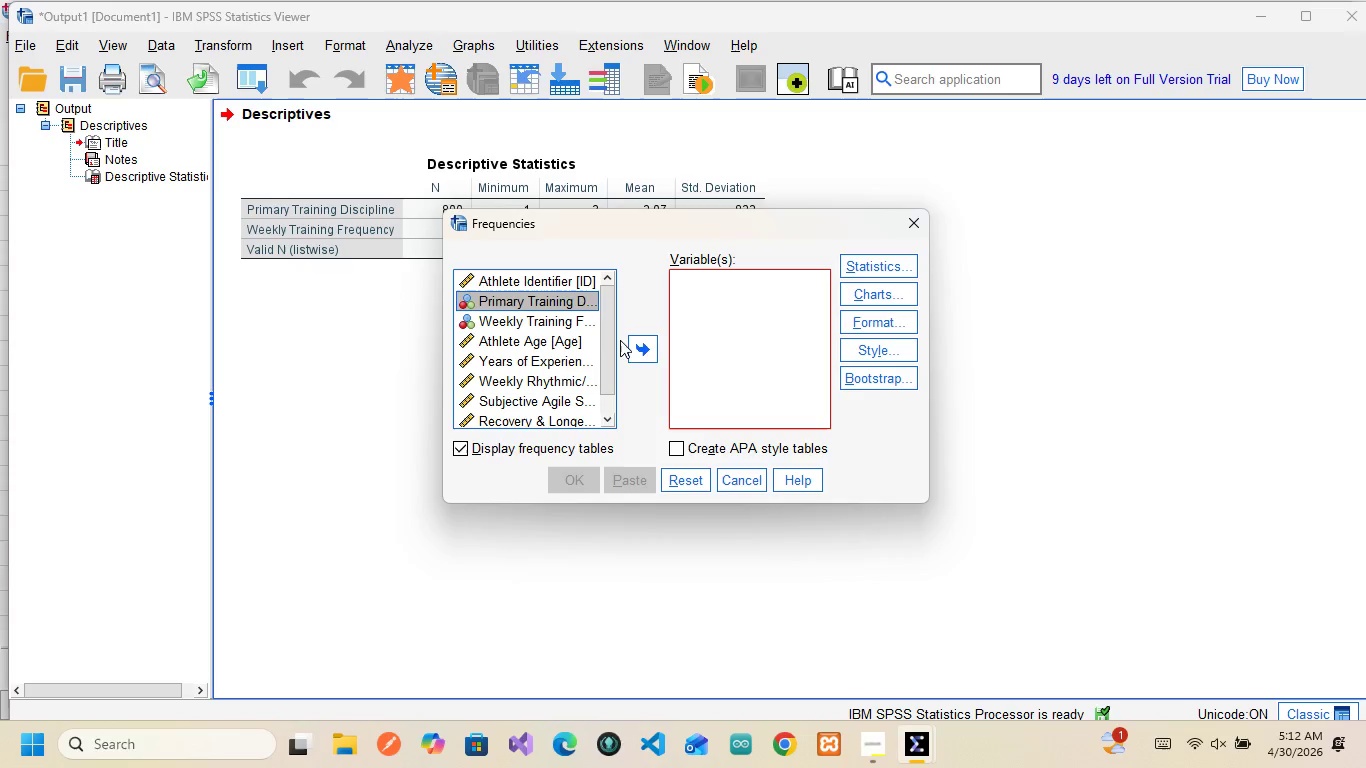 
left_click([630, 343])
 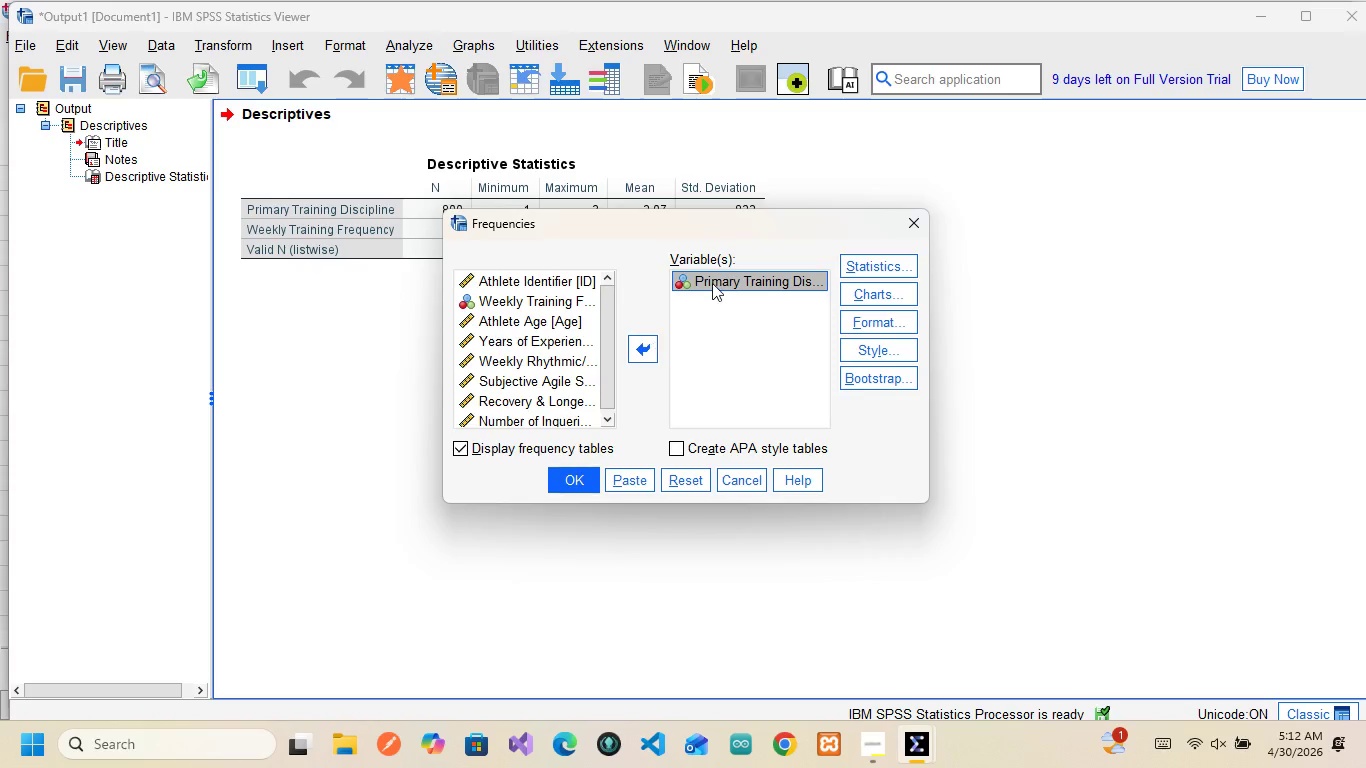 
mouse_move([699, 284])
 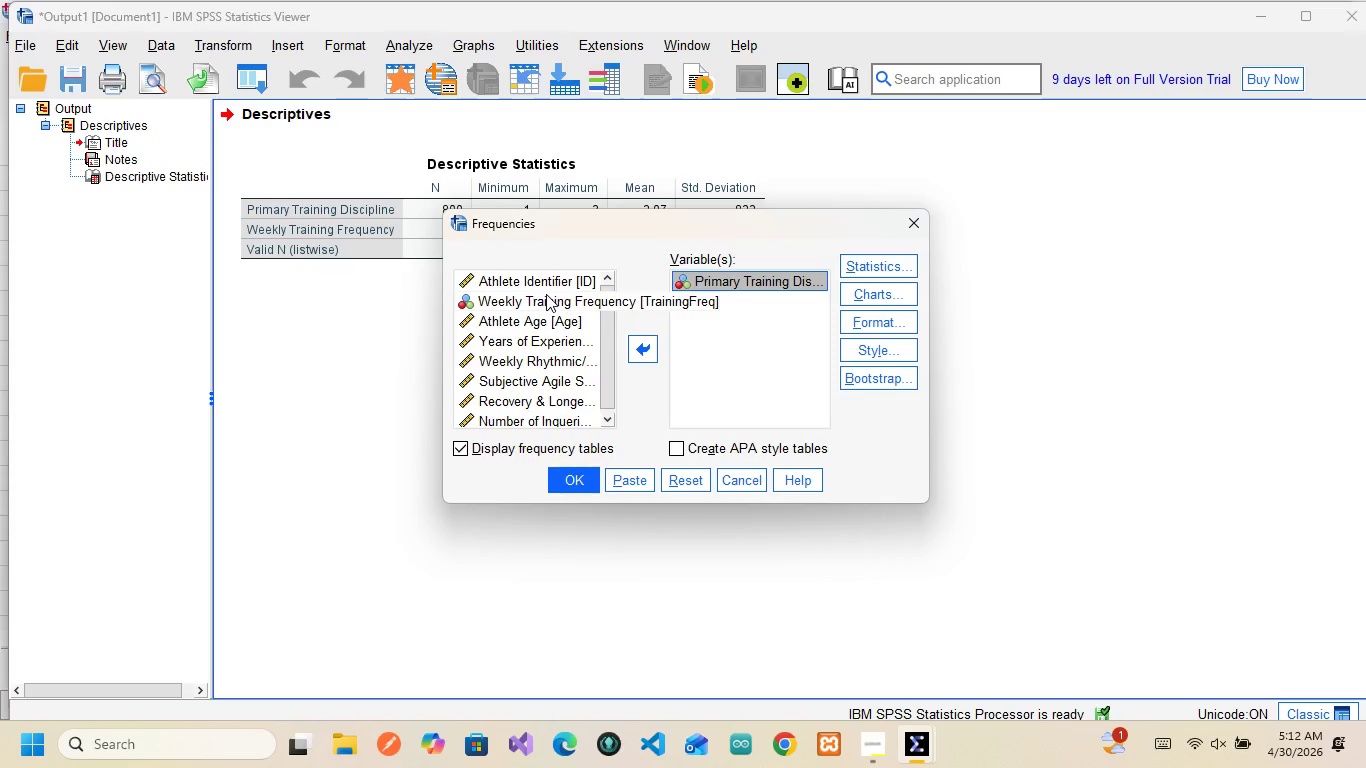 
left_click([546, 294])
 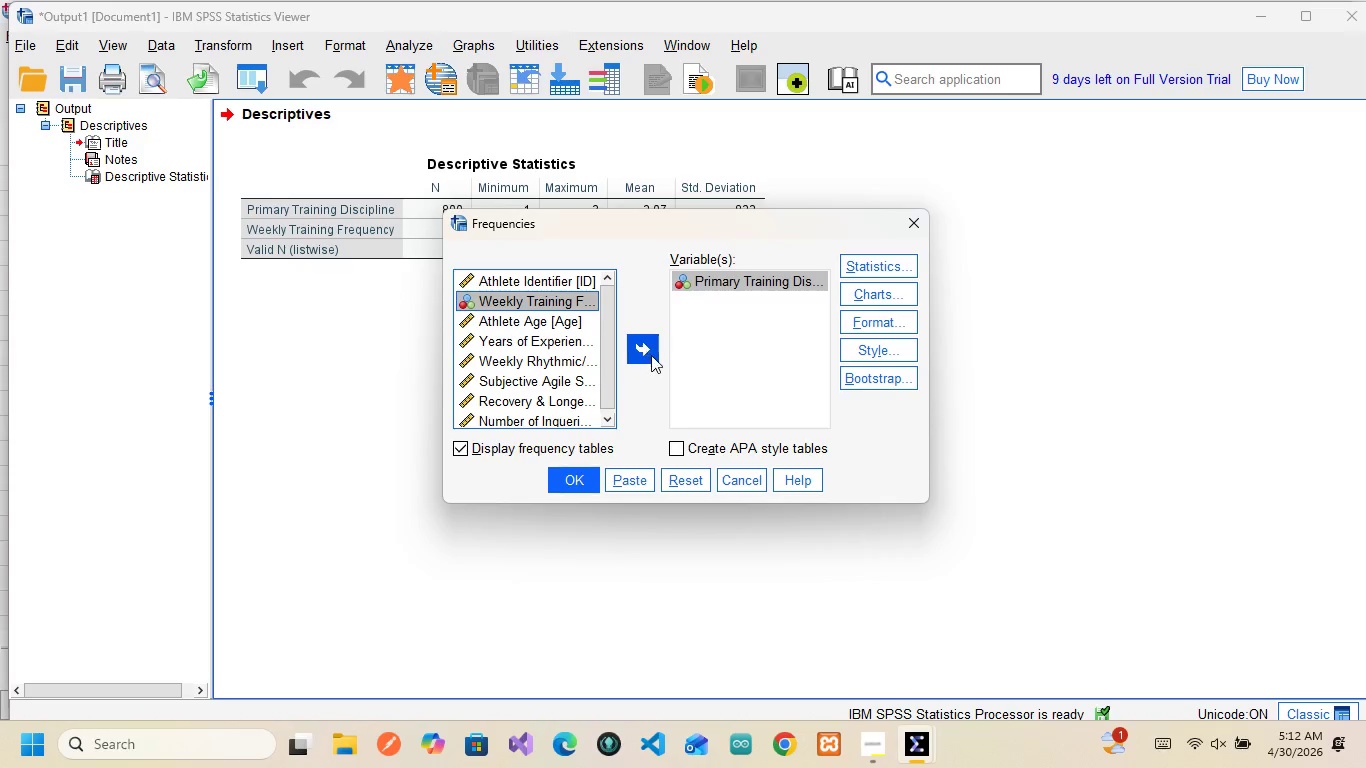 
left_click([651, 355])
 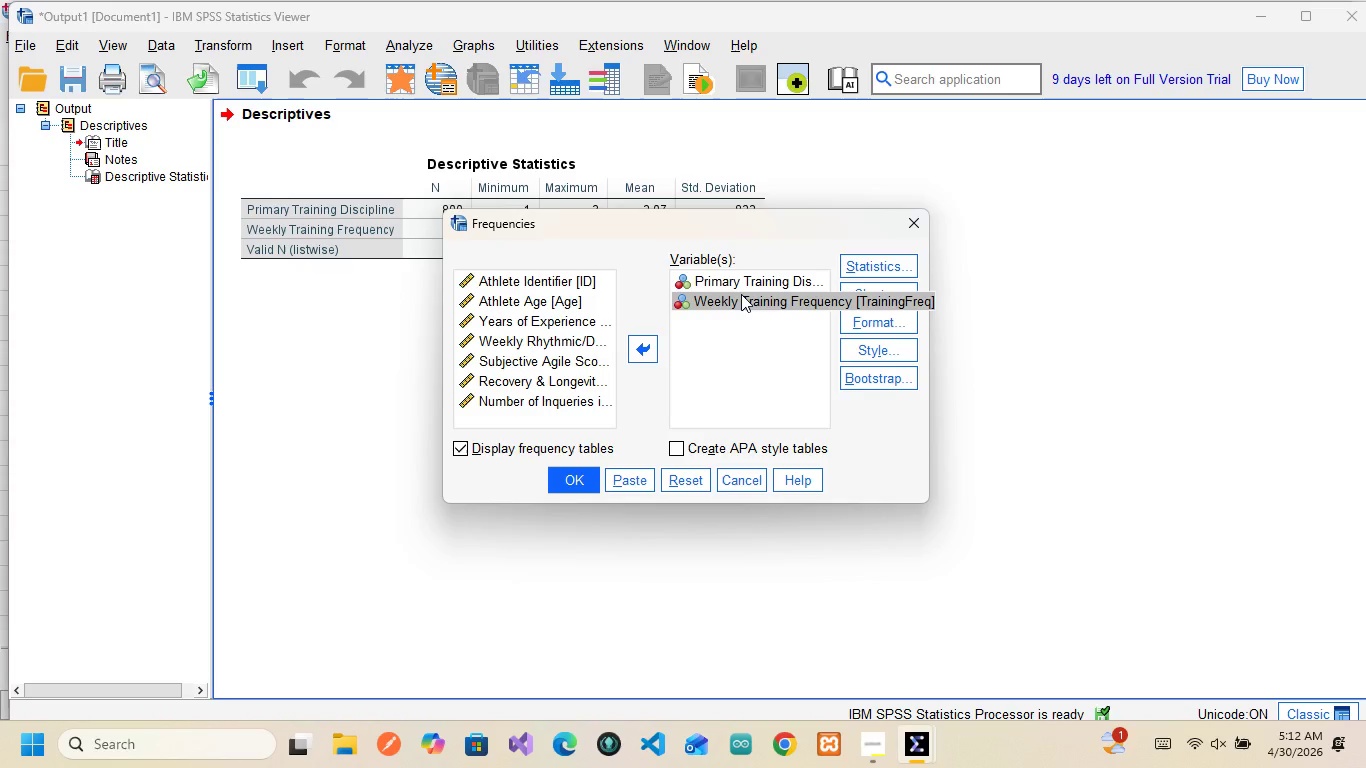 
wait(16.48)
 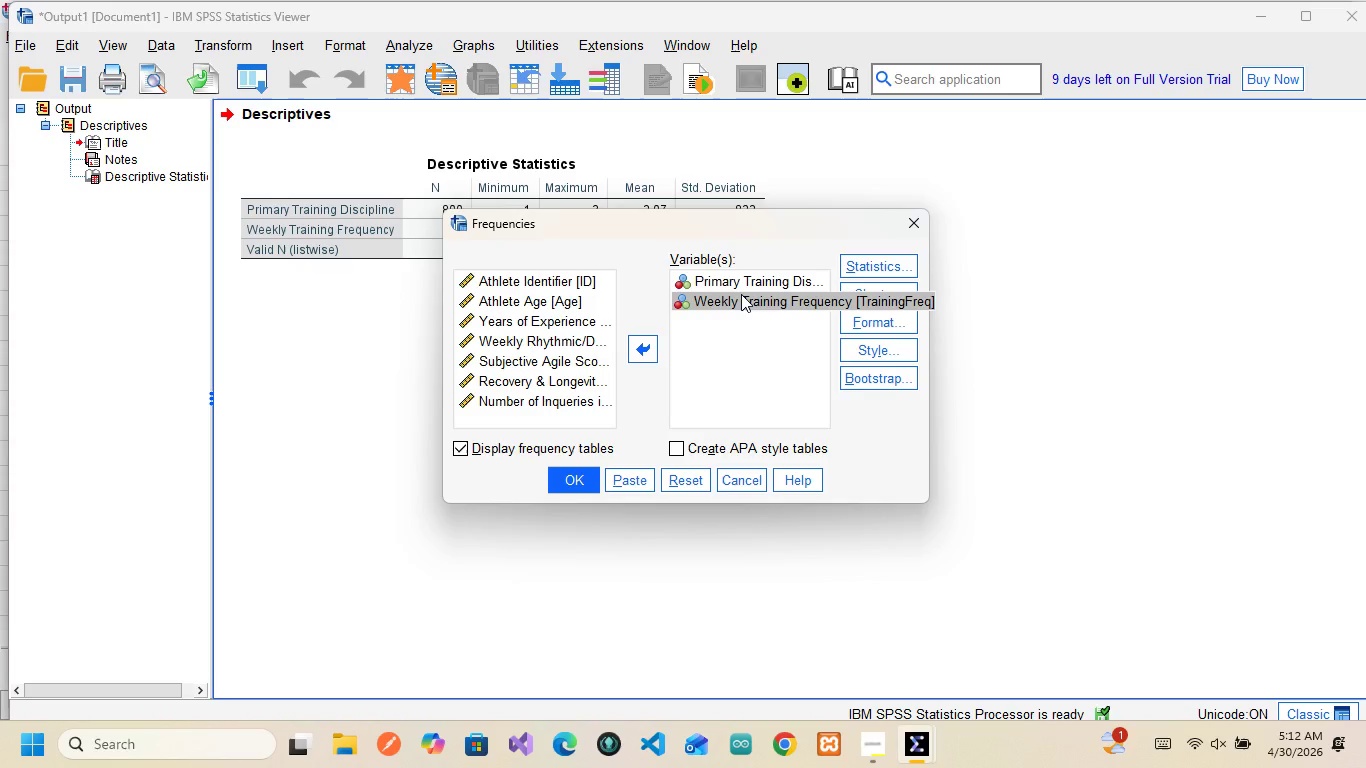 
left_click([866, 289])
 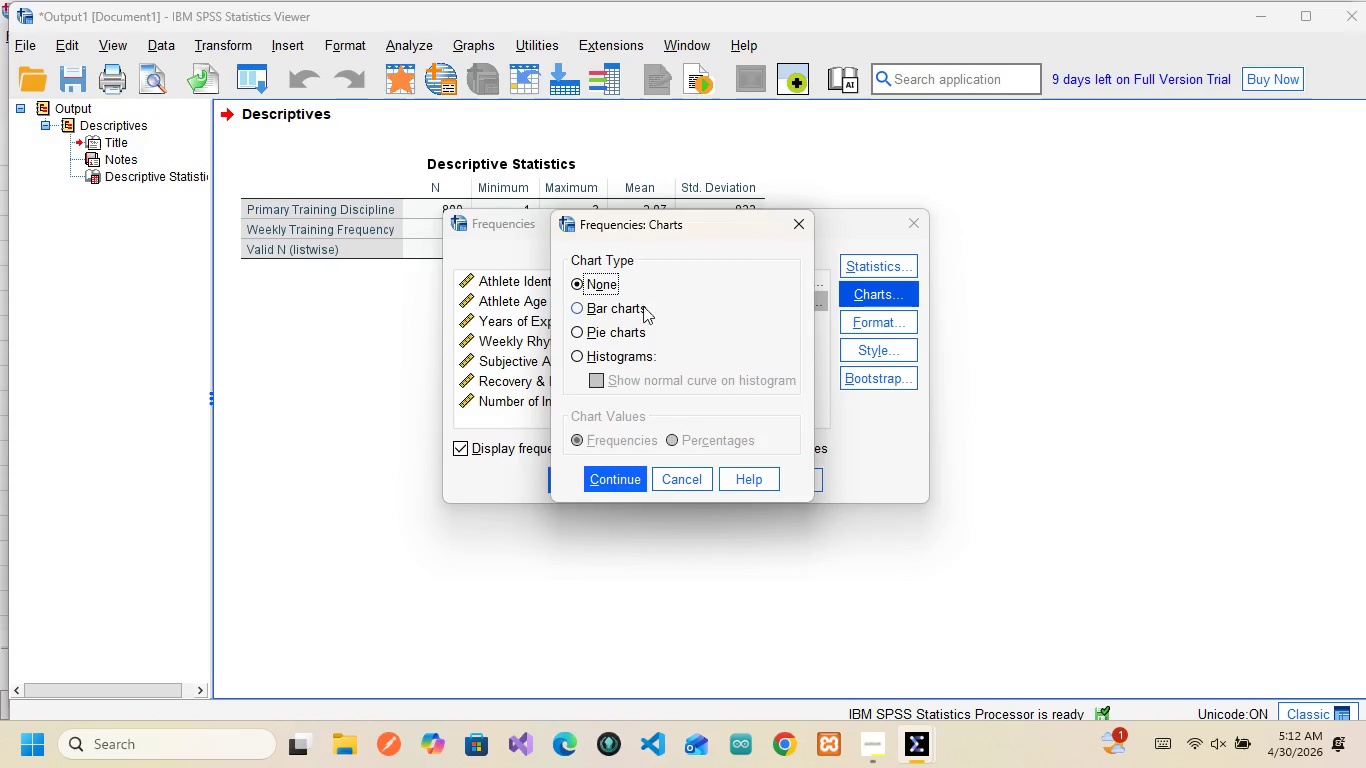 
left_click([636, 307])
 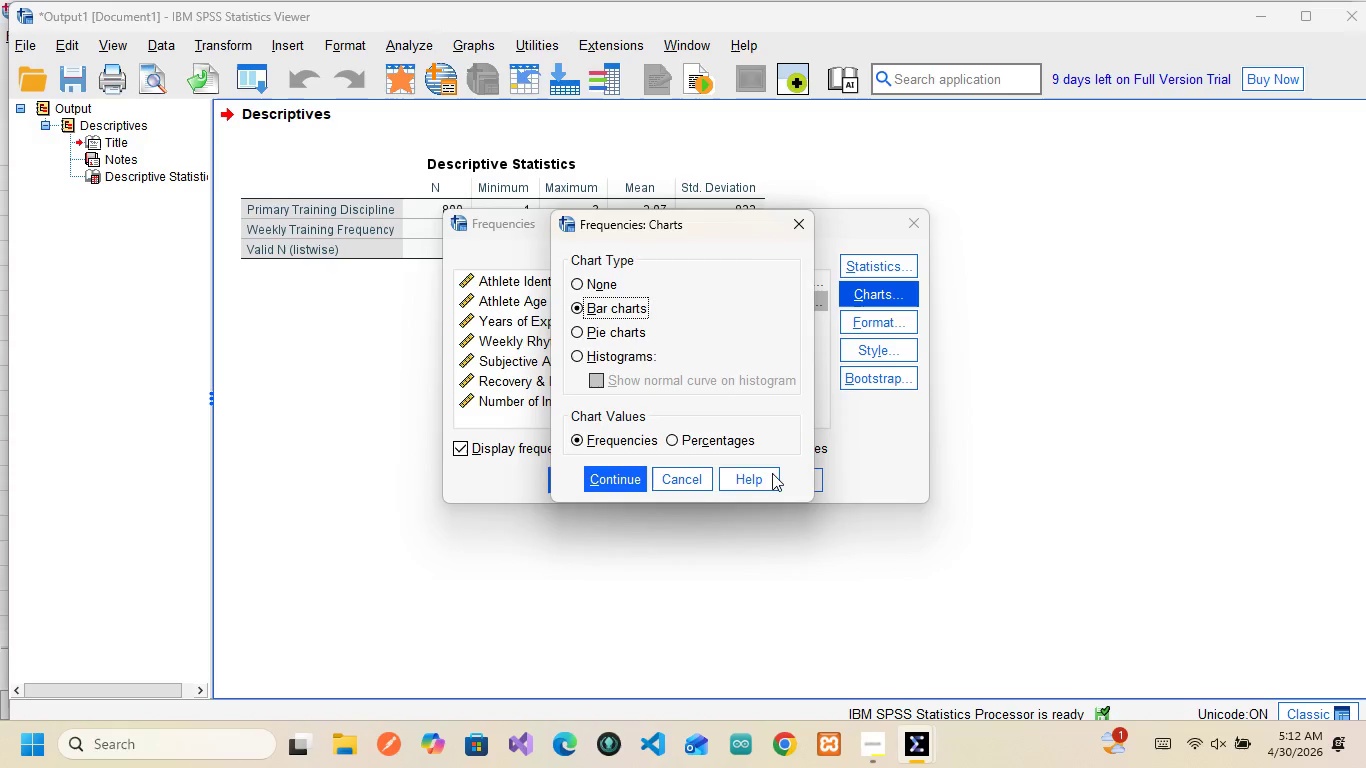 
left_click([698, 482])
 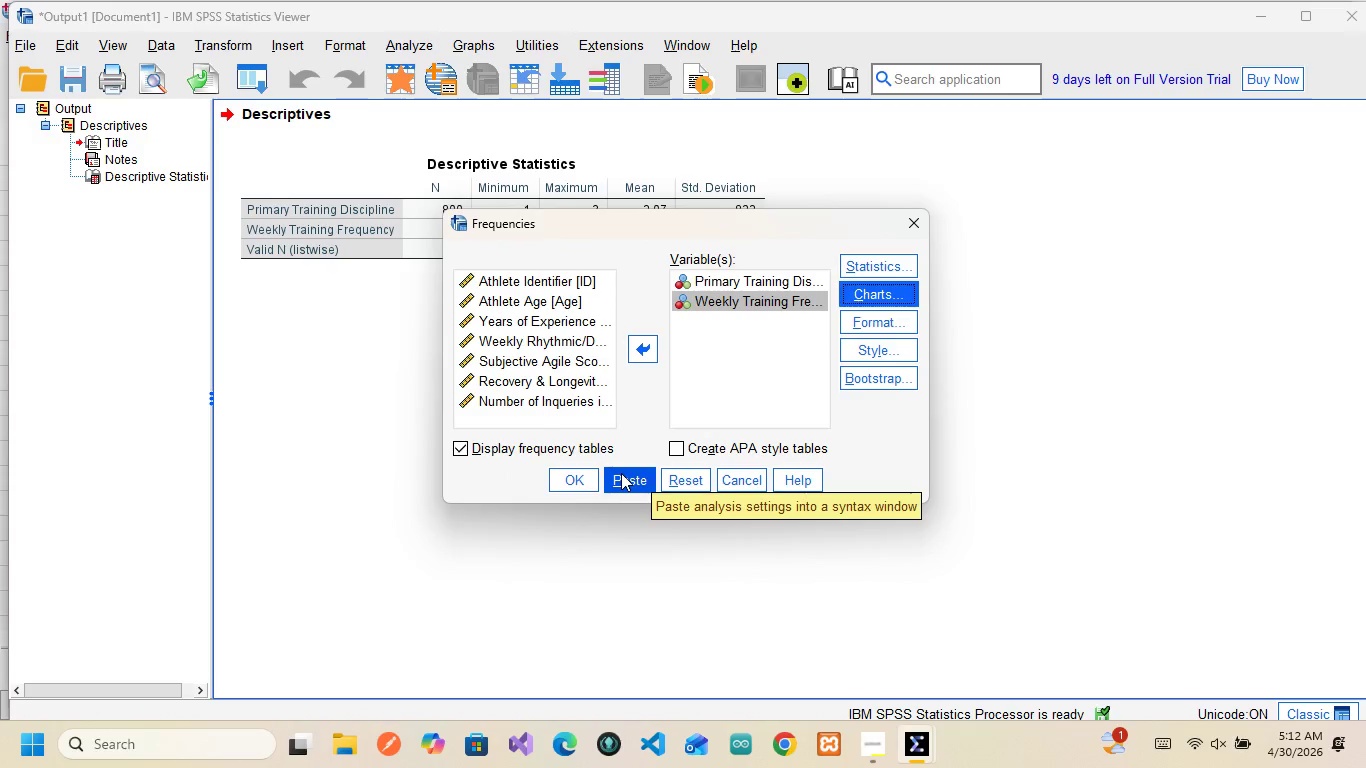 
left_click([621, 474])
 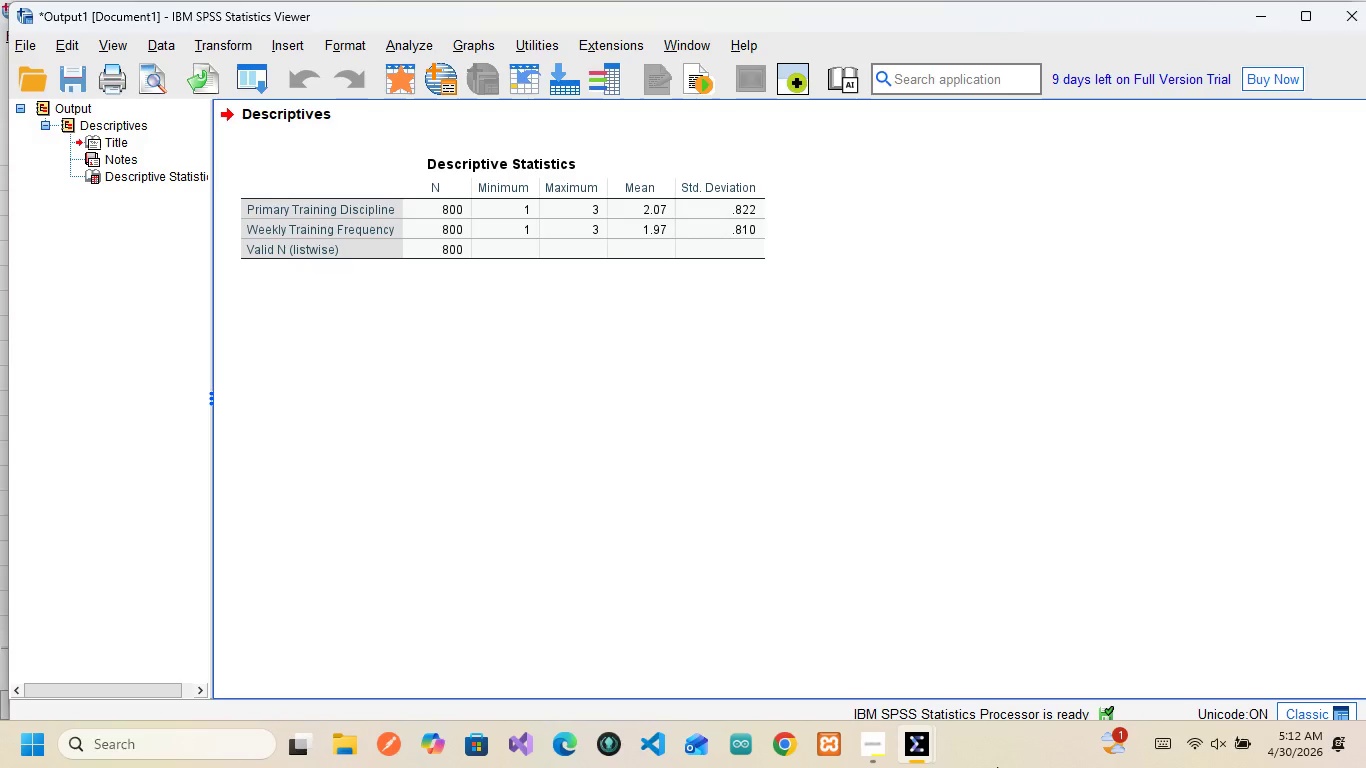 
mouse_move([916, 705])
 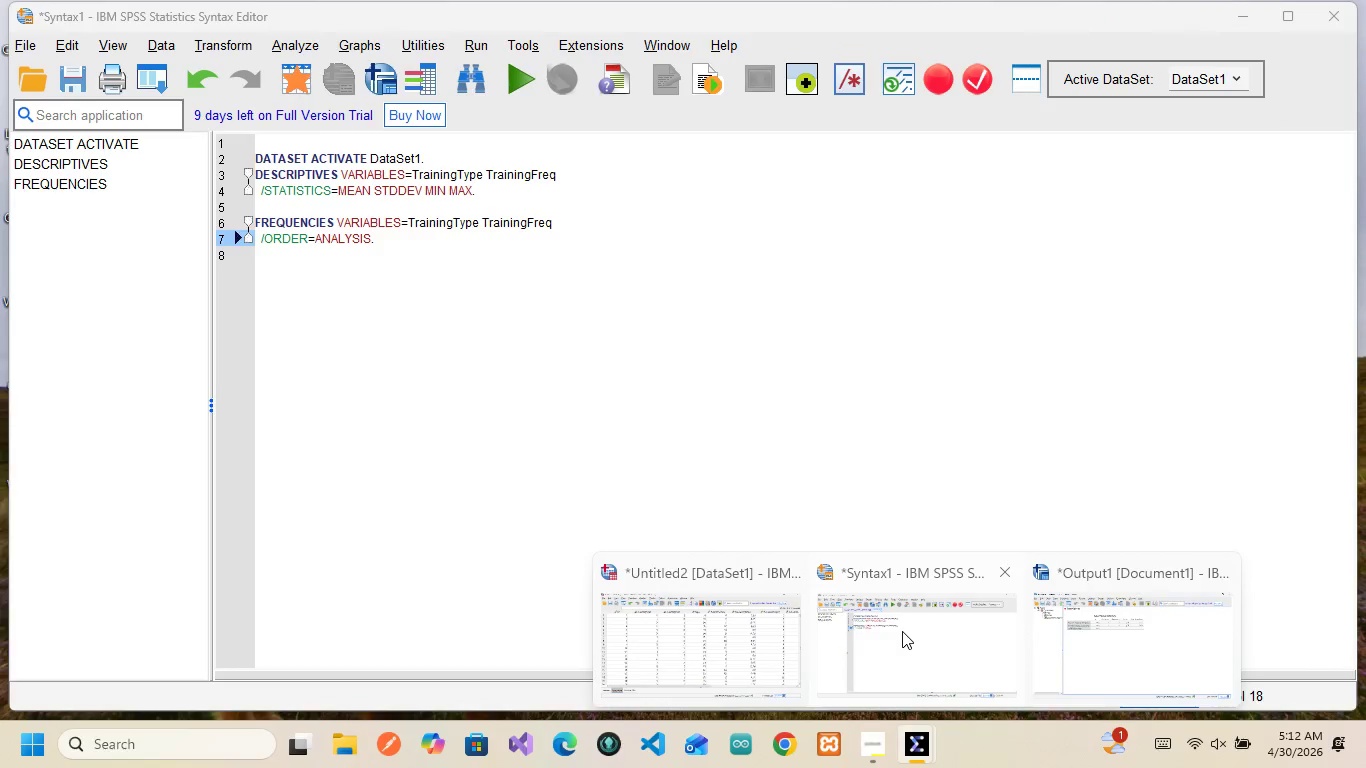 
left_click([902, 631])
 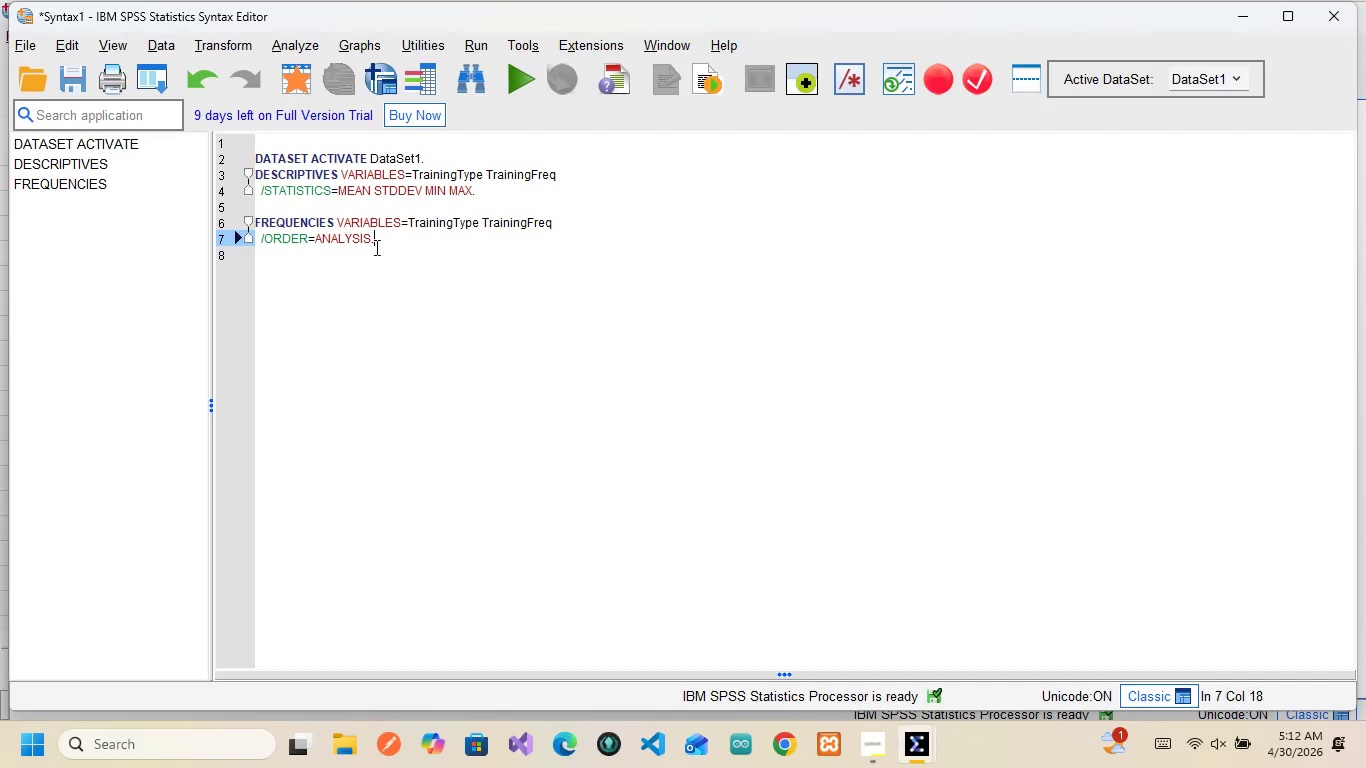 
left_click_drag(start_coordinate=[379, 239], to_coordinate=[255, 223])
 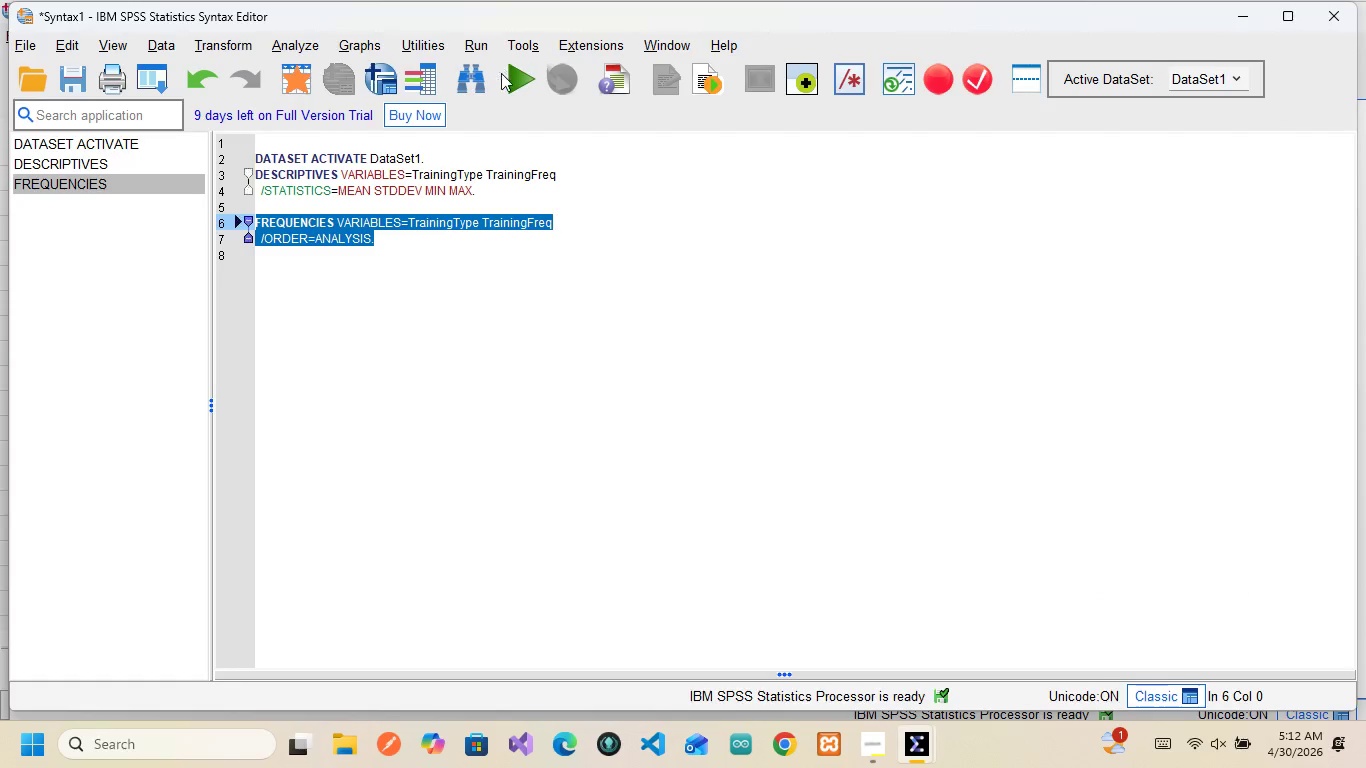 
left_click([502, 74])
 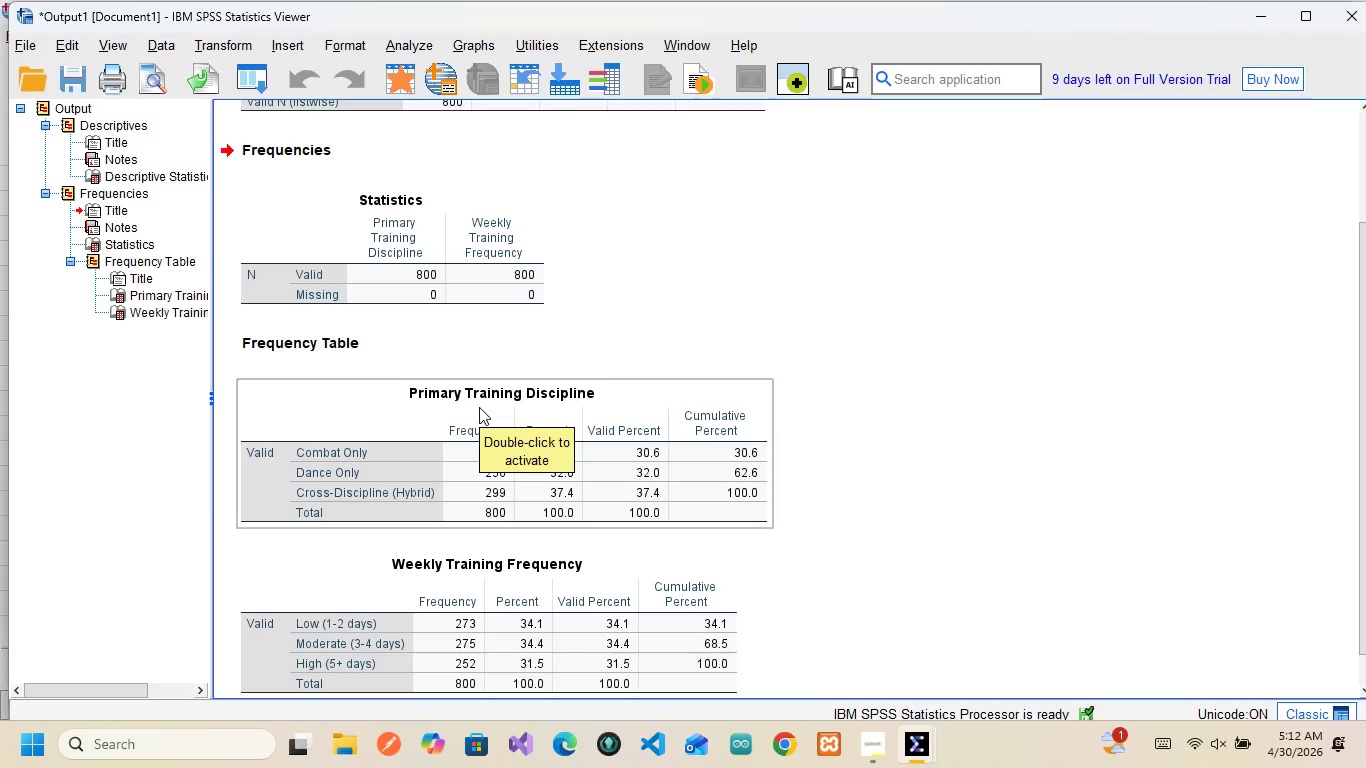 
wait(10.34)
 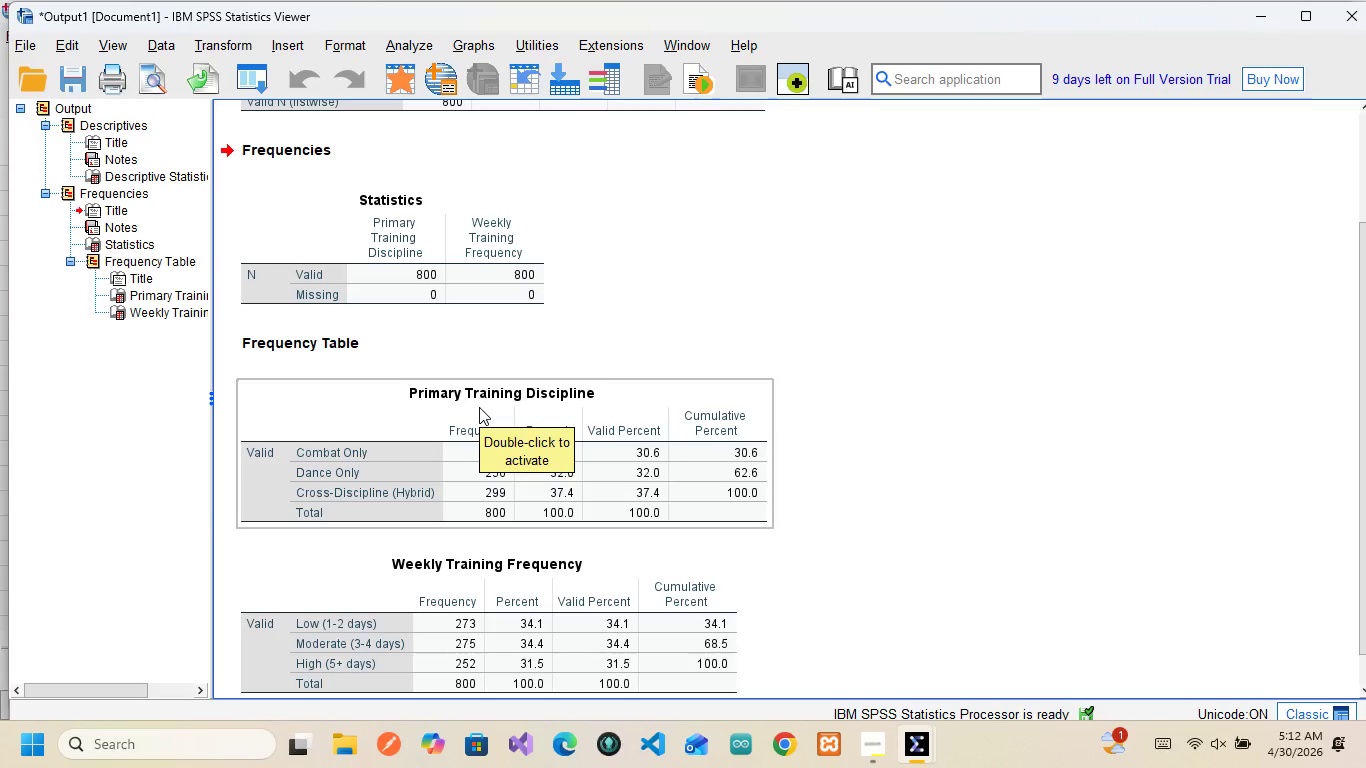 
scroll: coordinate [301, 386], scroll_direction: up, amount: 5.0
 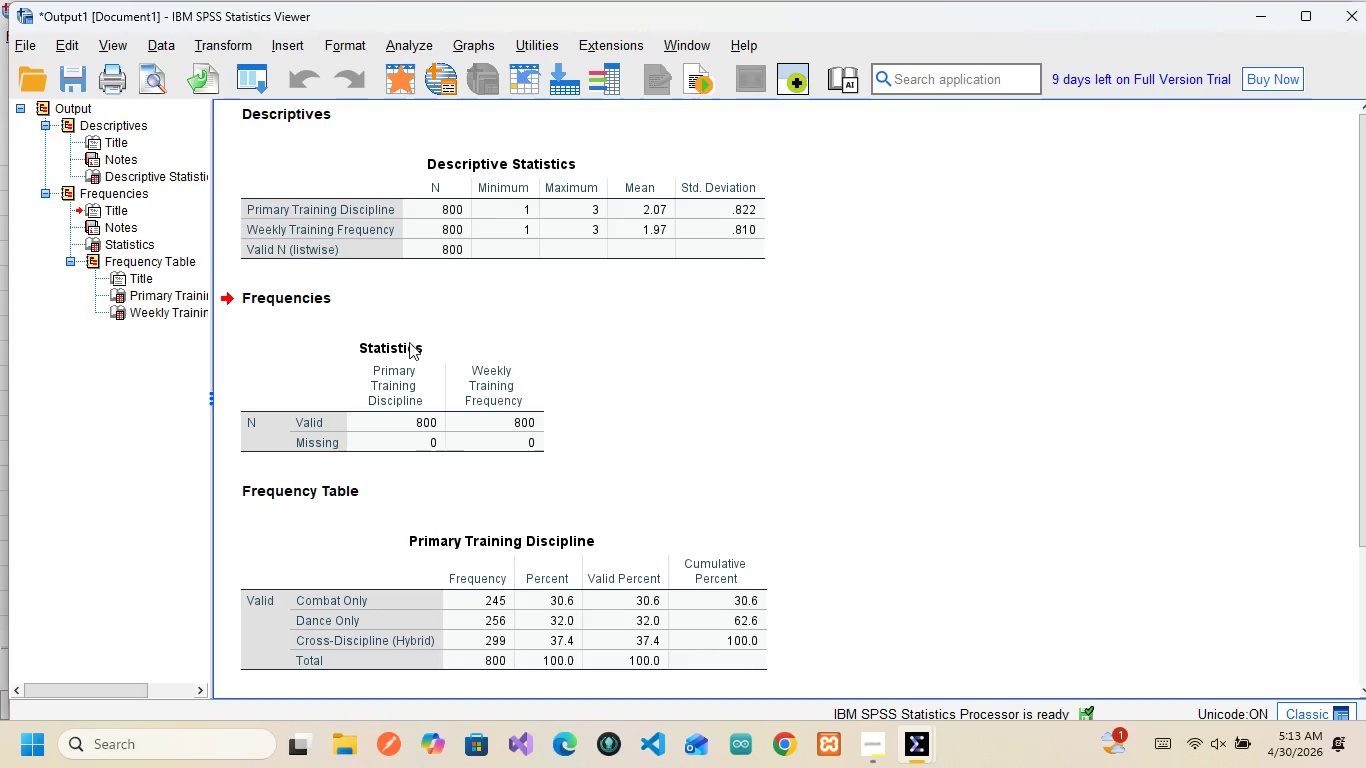 
wait(6.71)
 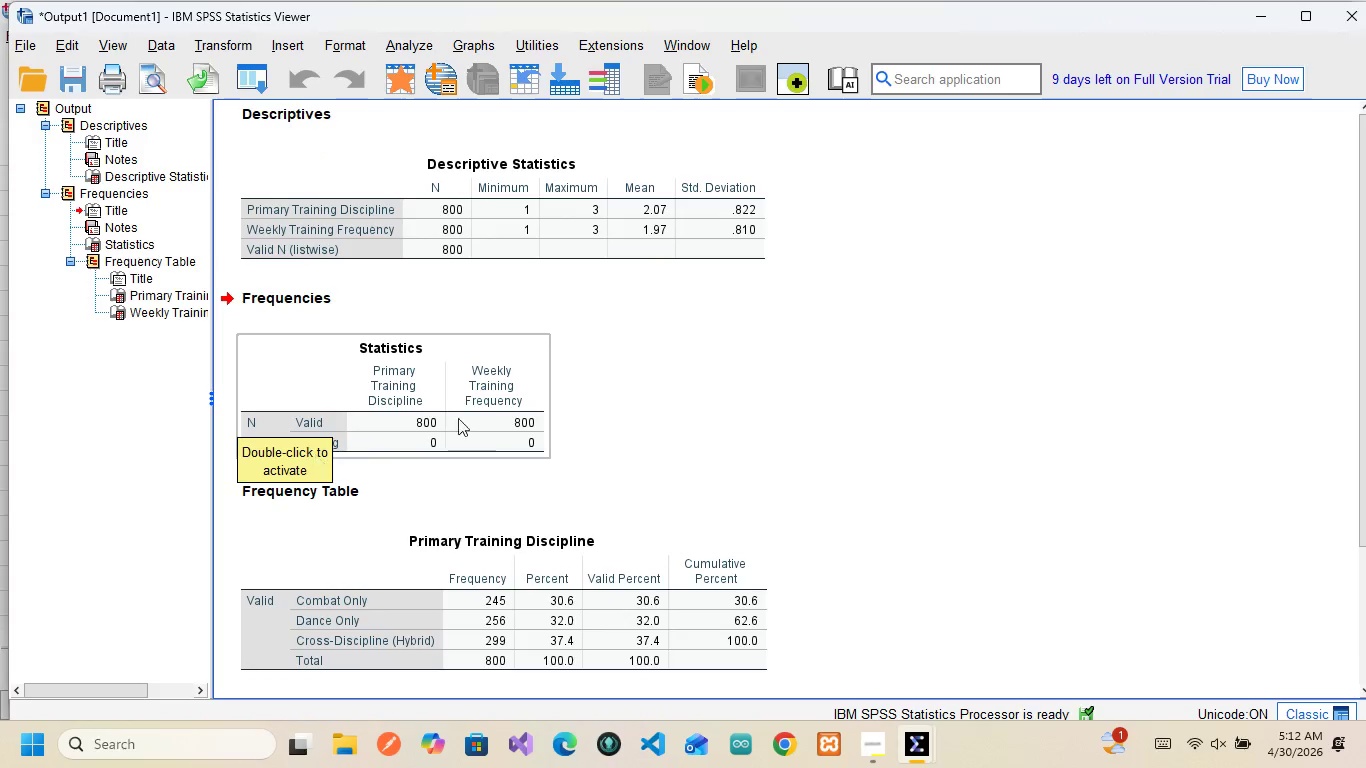 
left_click([465, 405])
 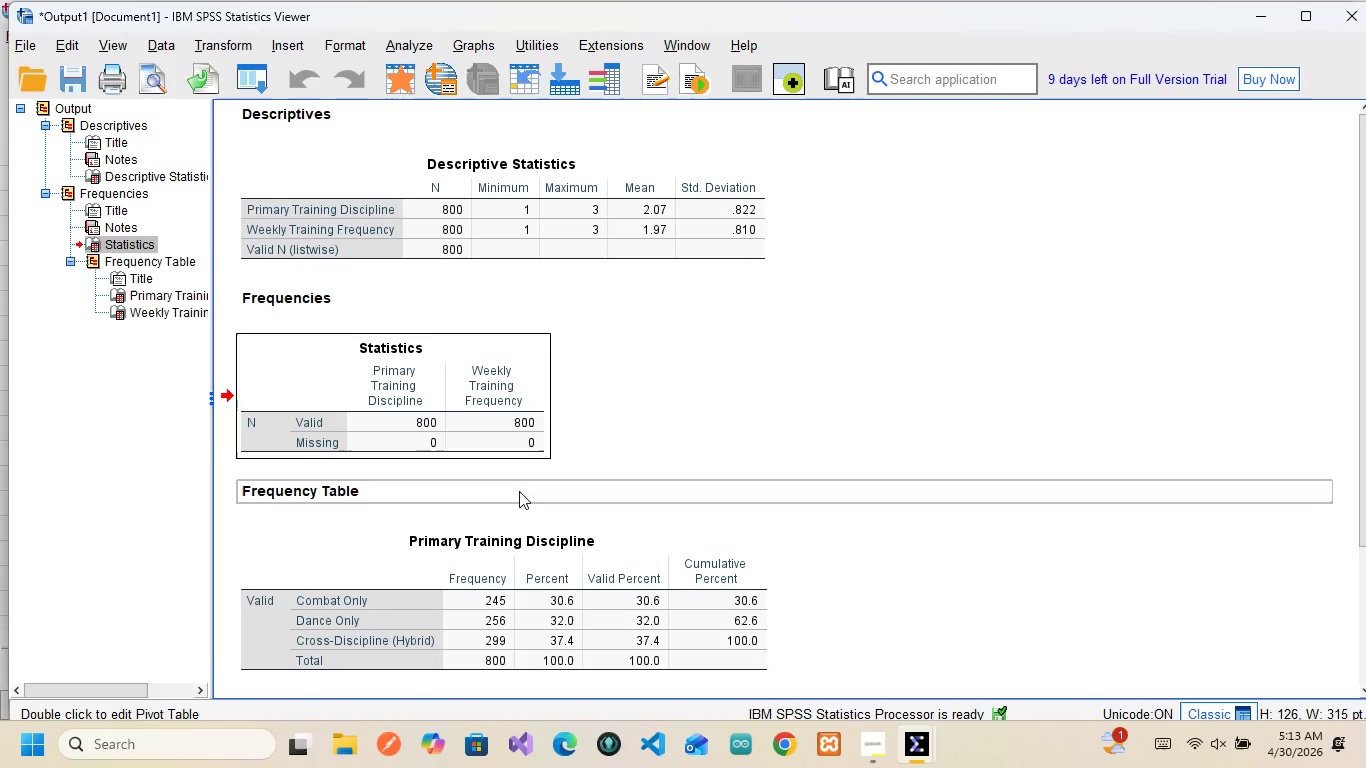 
scroll: coordinate [446, 451], scroll_direction: down, amount: 6.0
 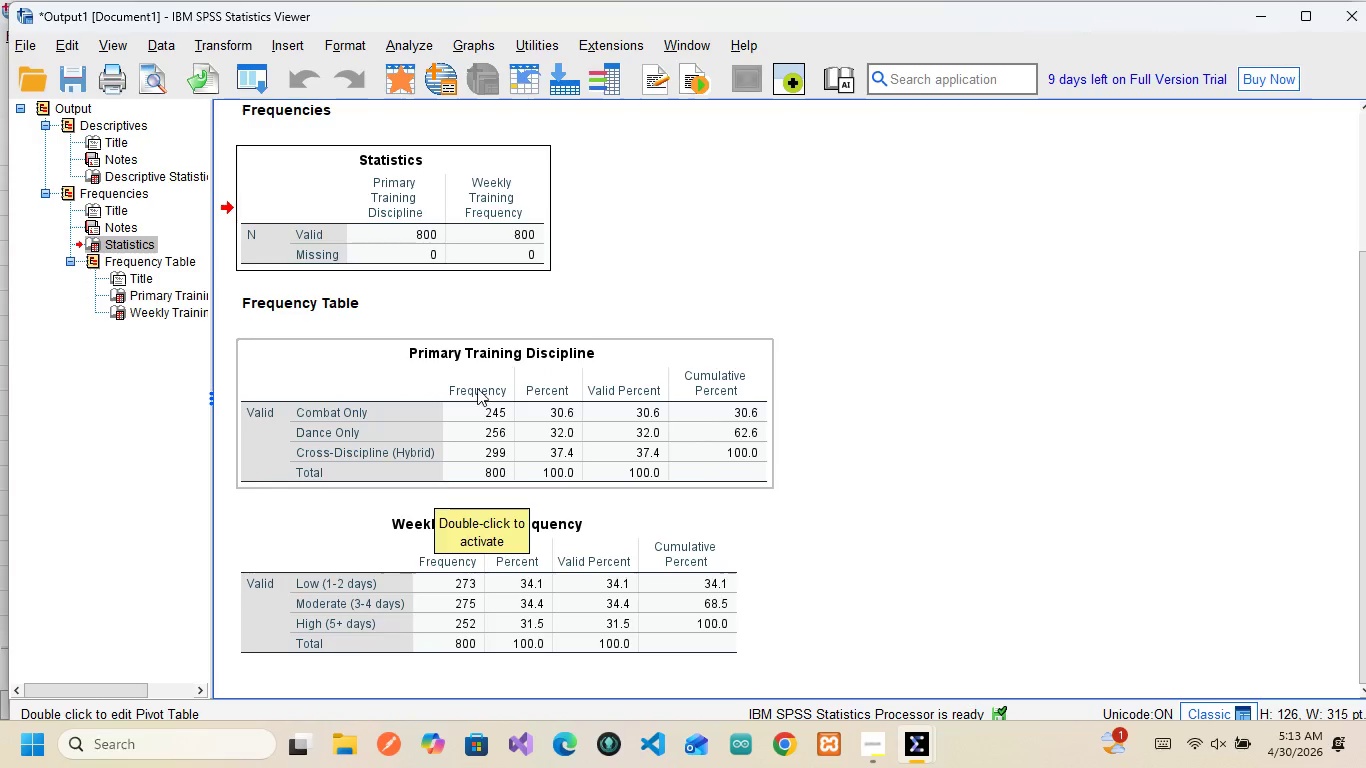 
wait(13.12)
 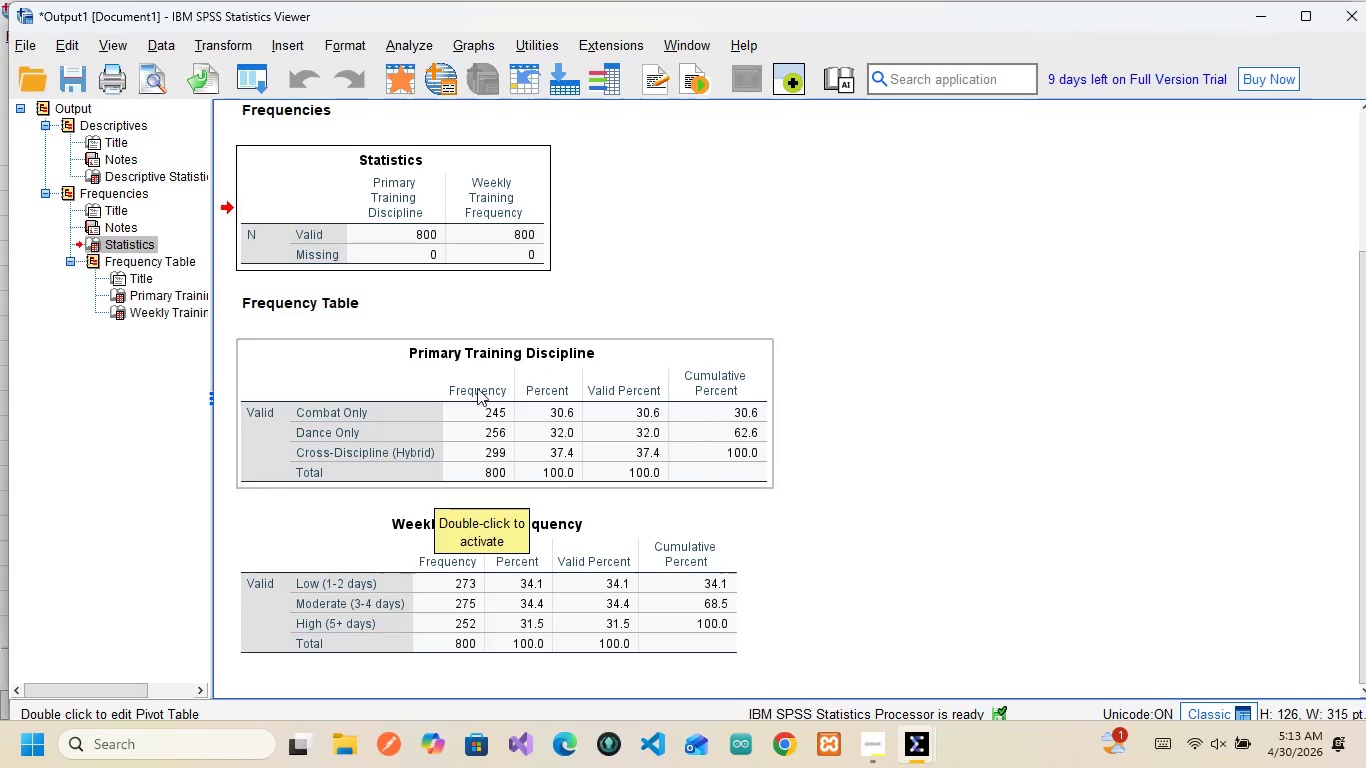 
scroll: coordinate [463, 626], scroll_direction: down, amount: 3.0
 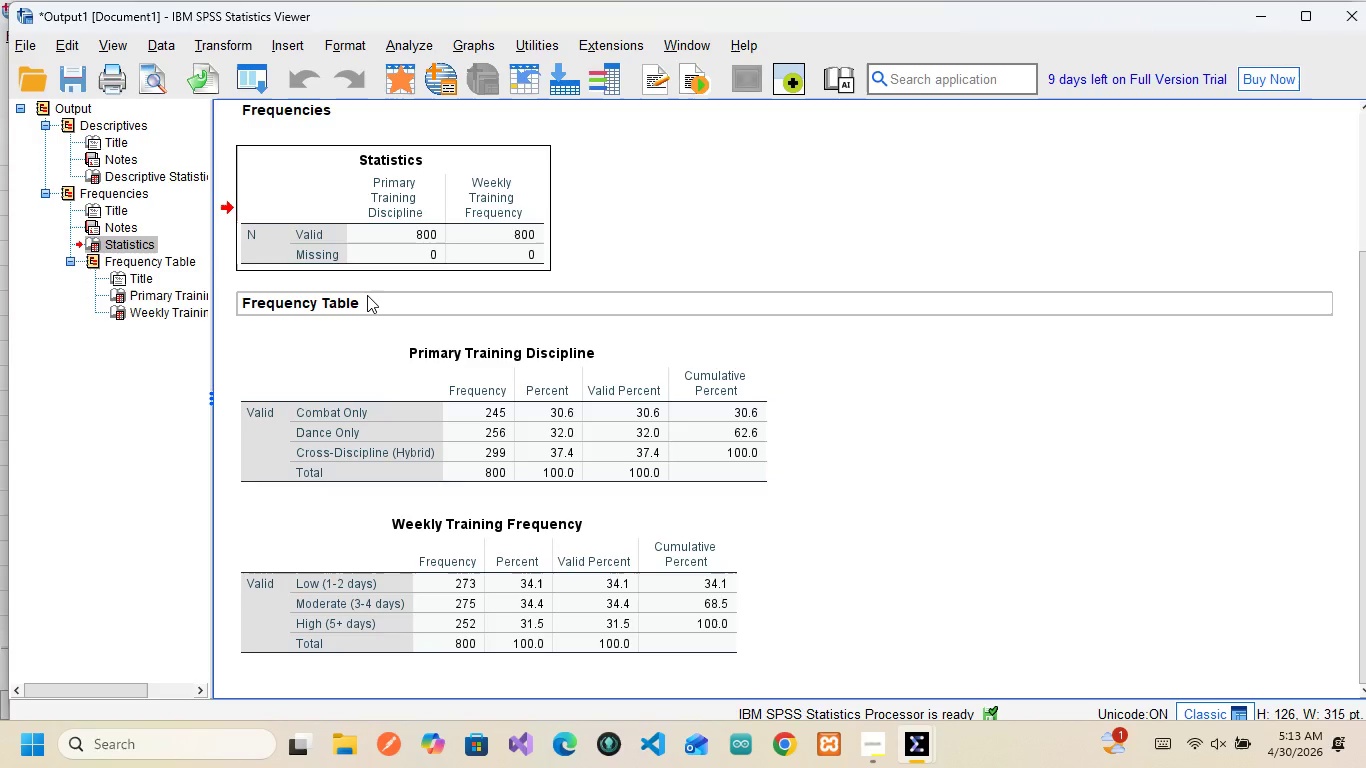 
wait(37.23)
 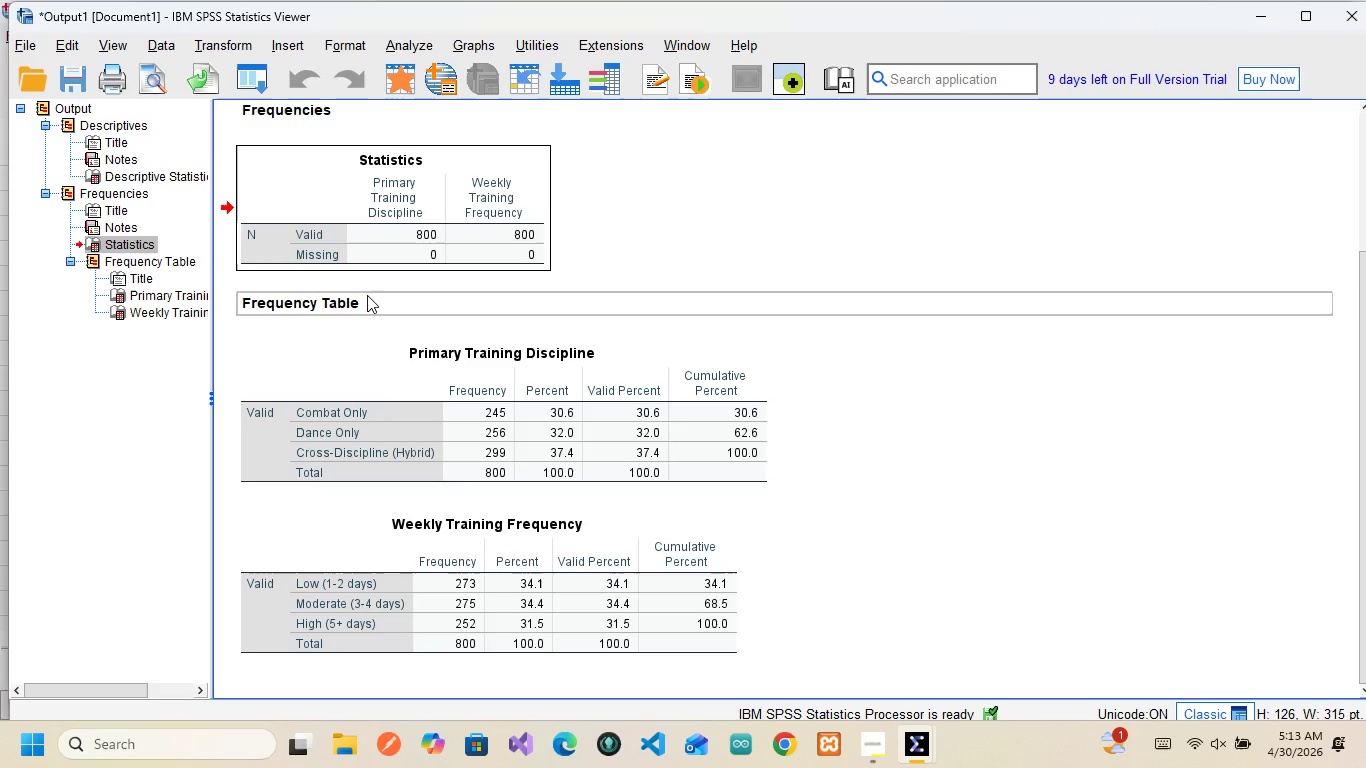 
left_click([401, 45])
 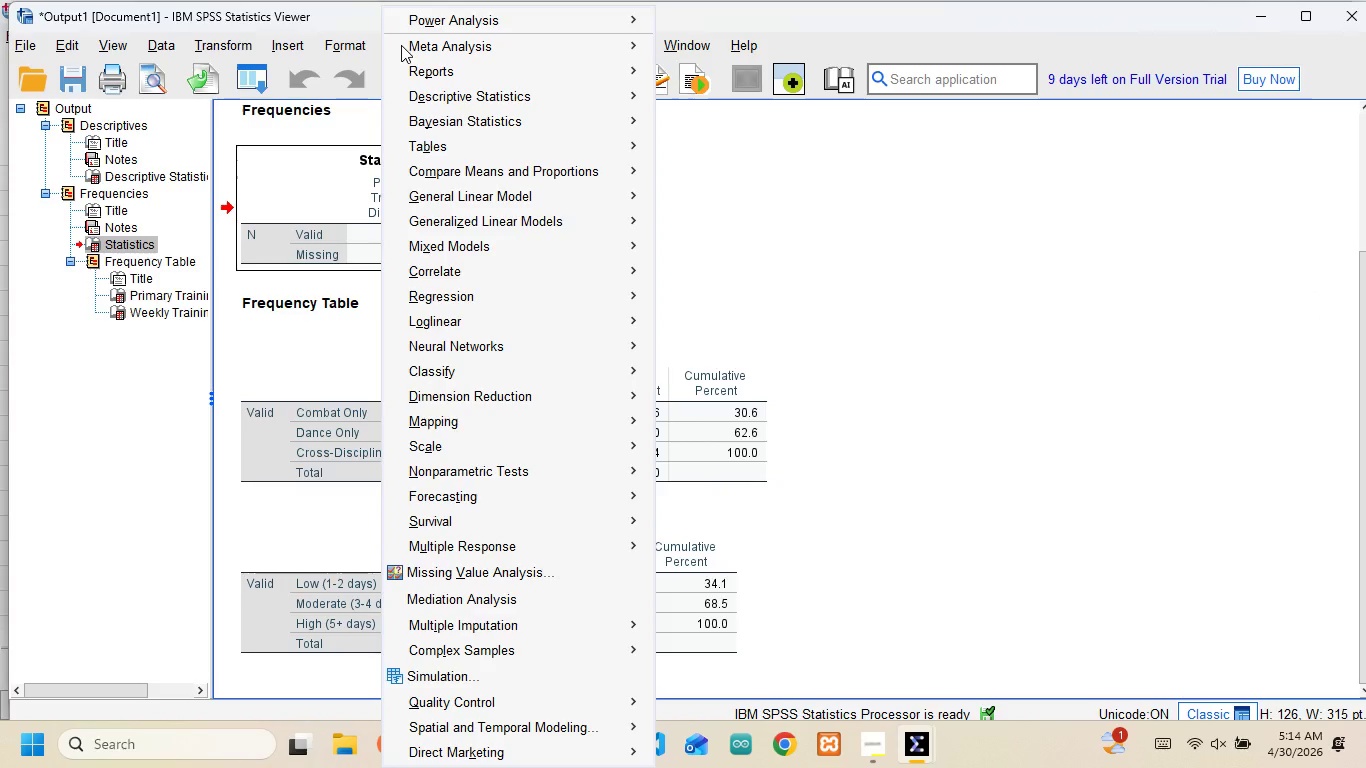 
mouse_move([474, 94])
 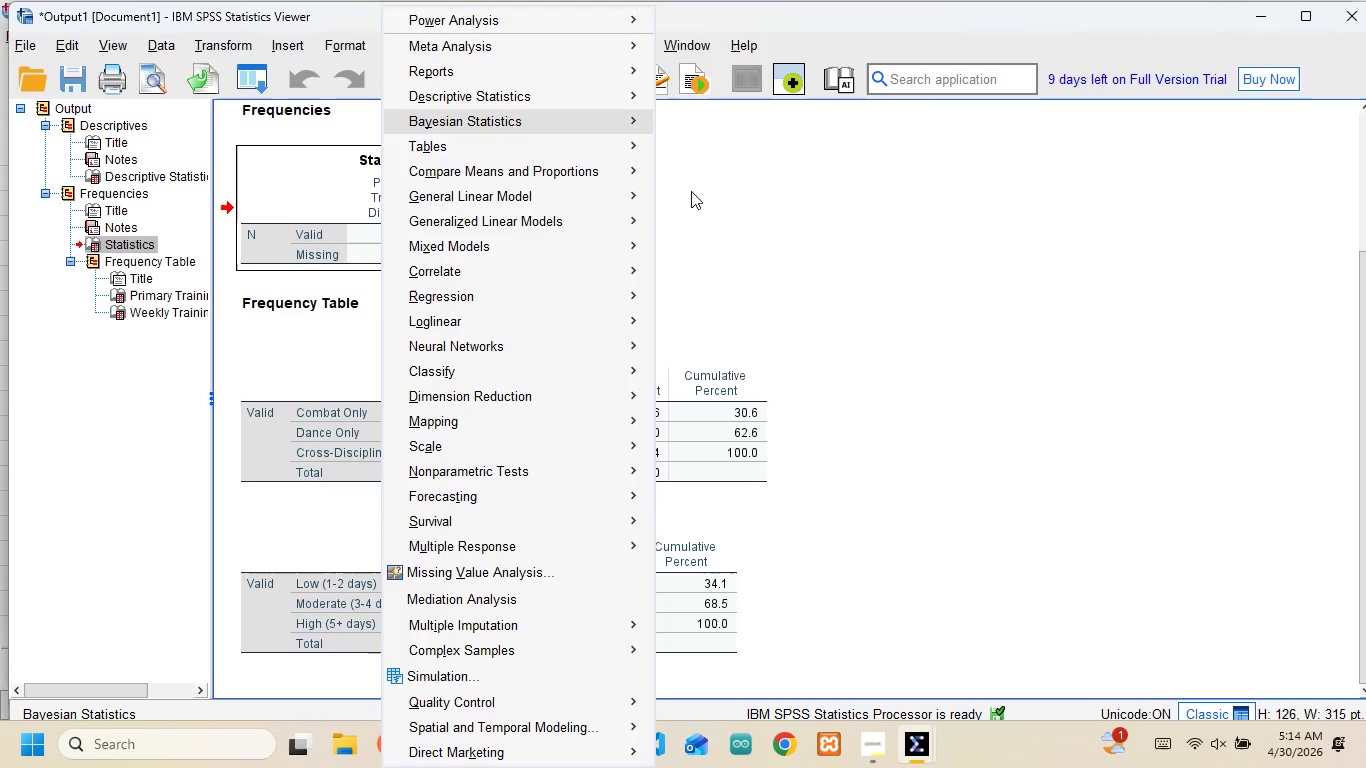 
mouse_move([609, 159])
 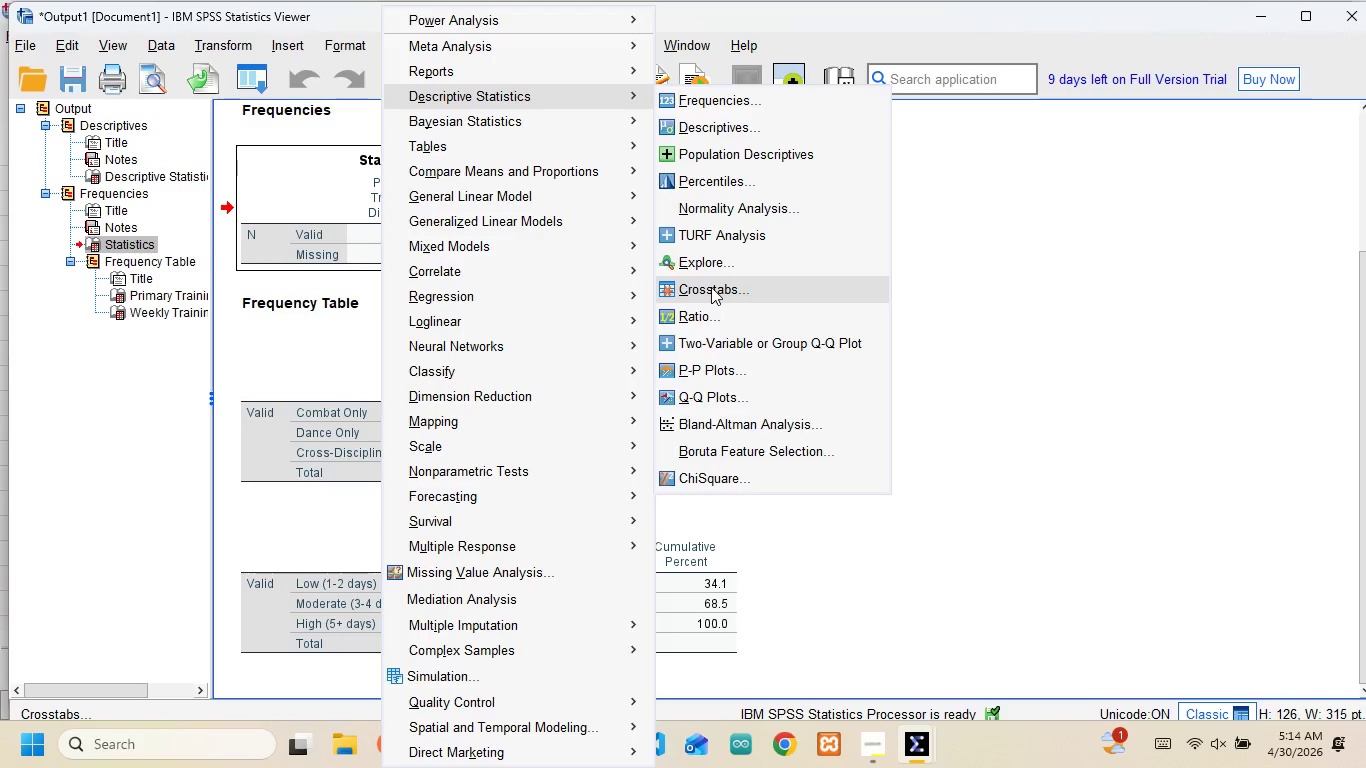 
left_click([700, 260])
 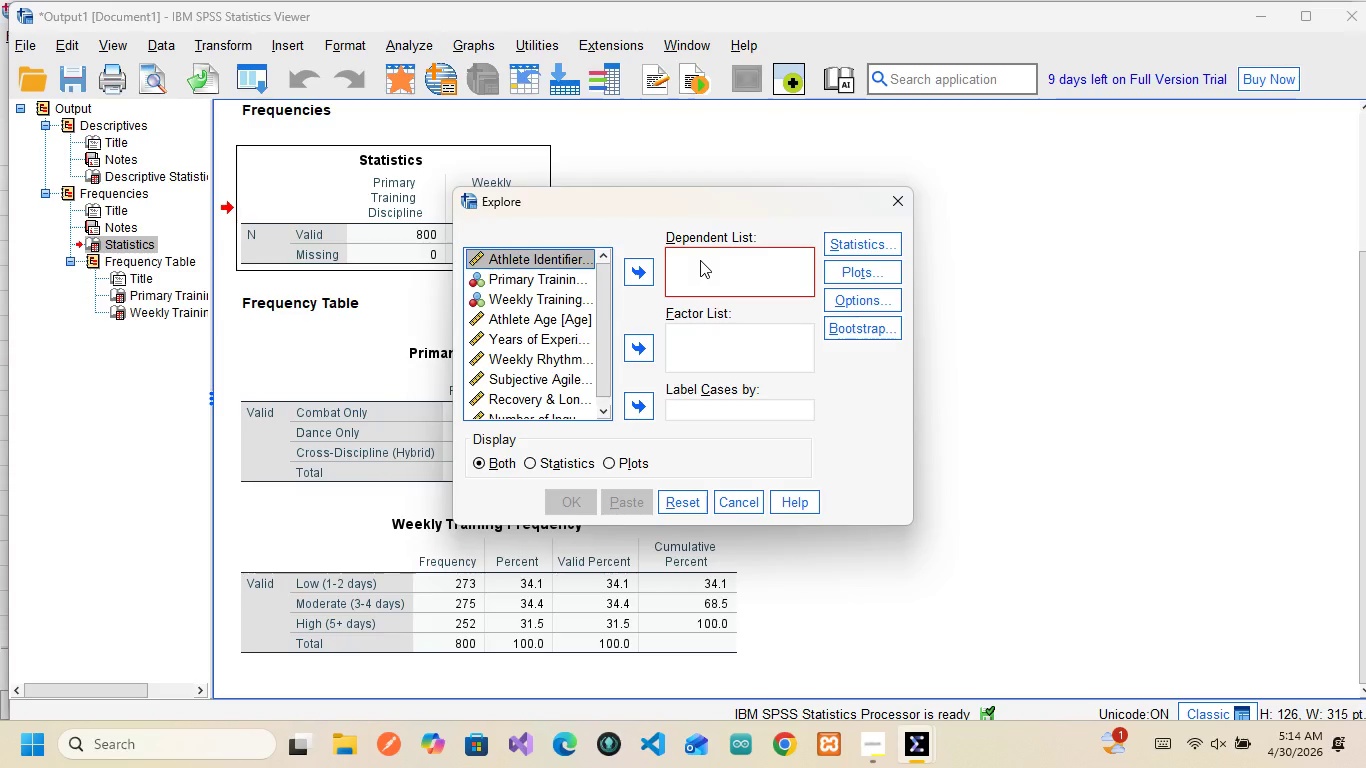 
wait(9.7)
 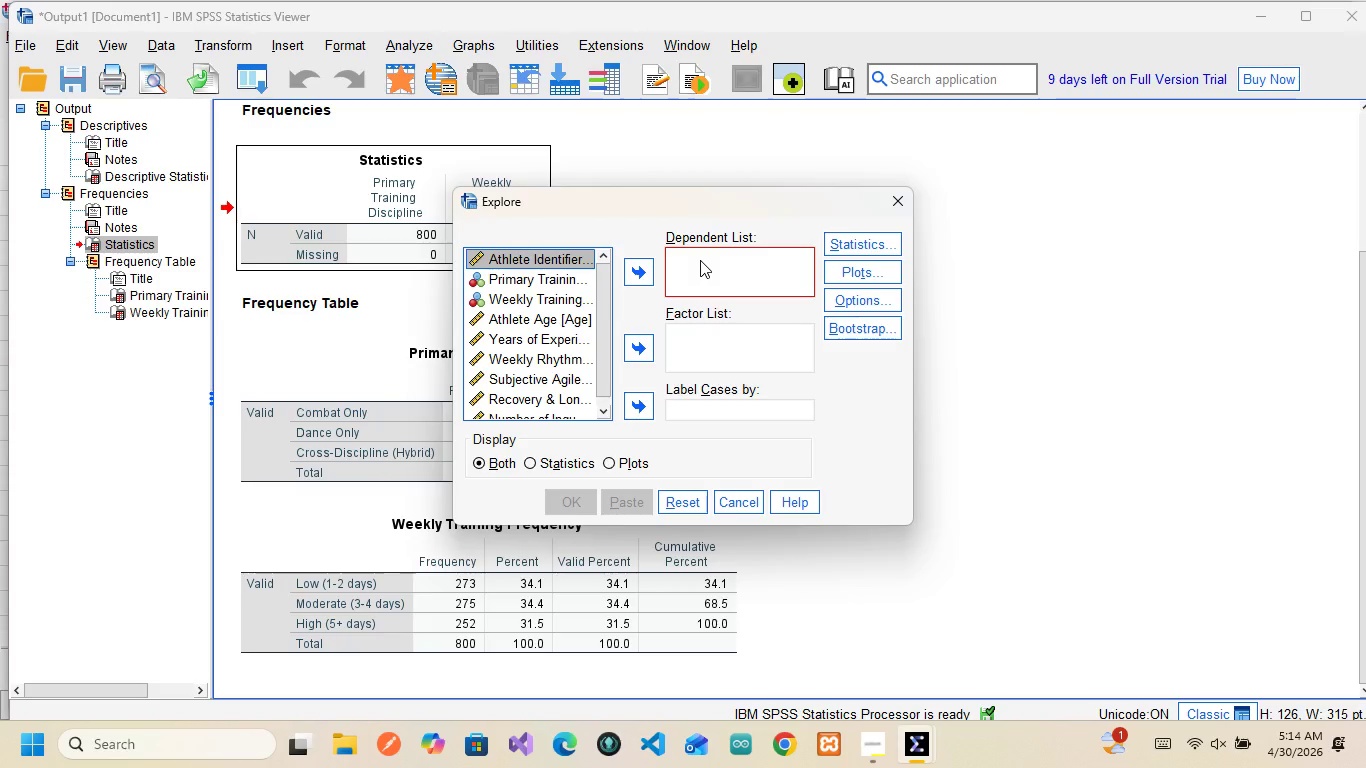 
left_click([519, 315])
 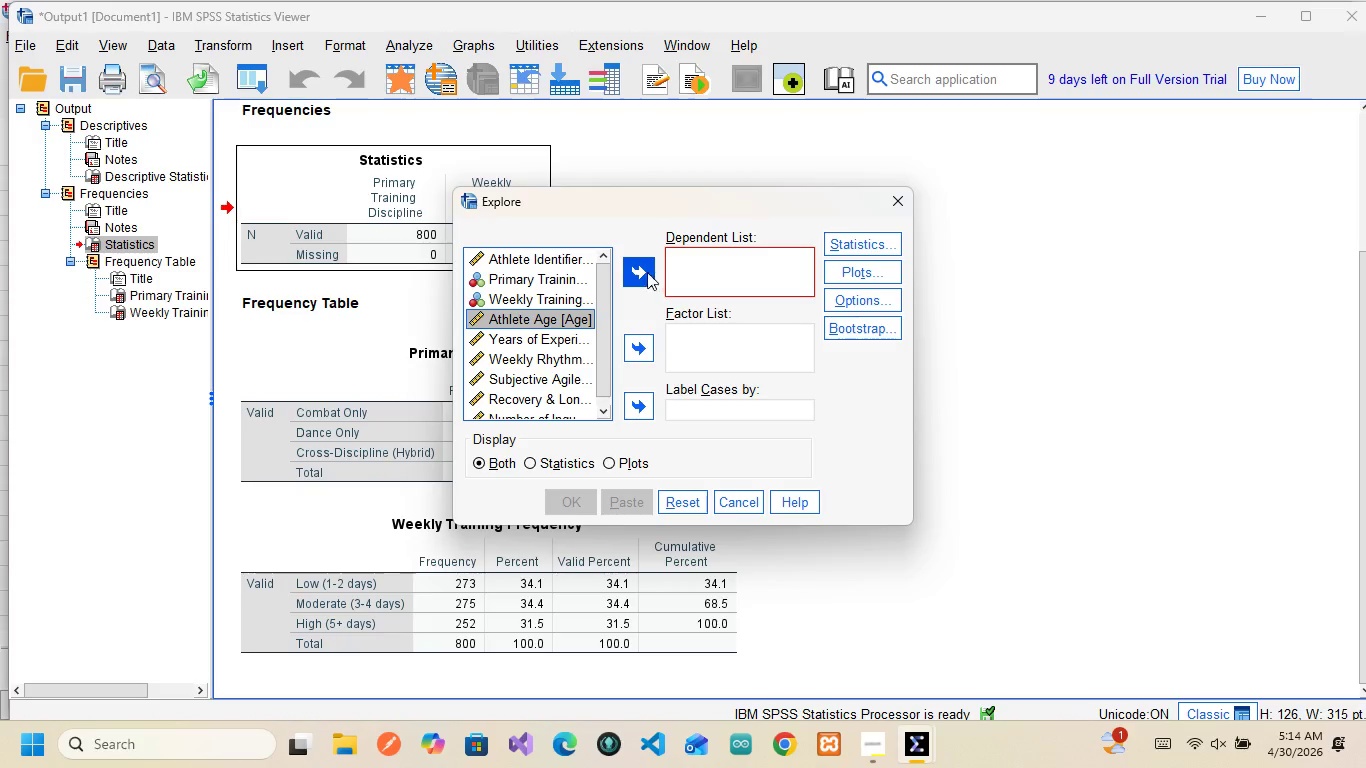 
left_click([642, 270])
 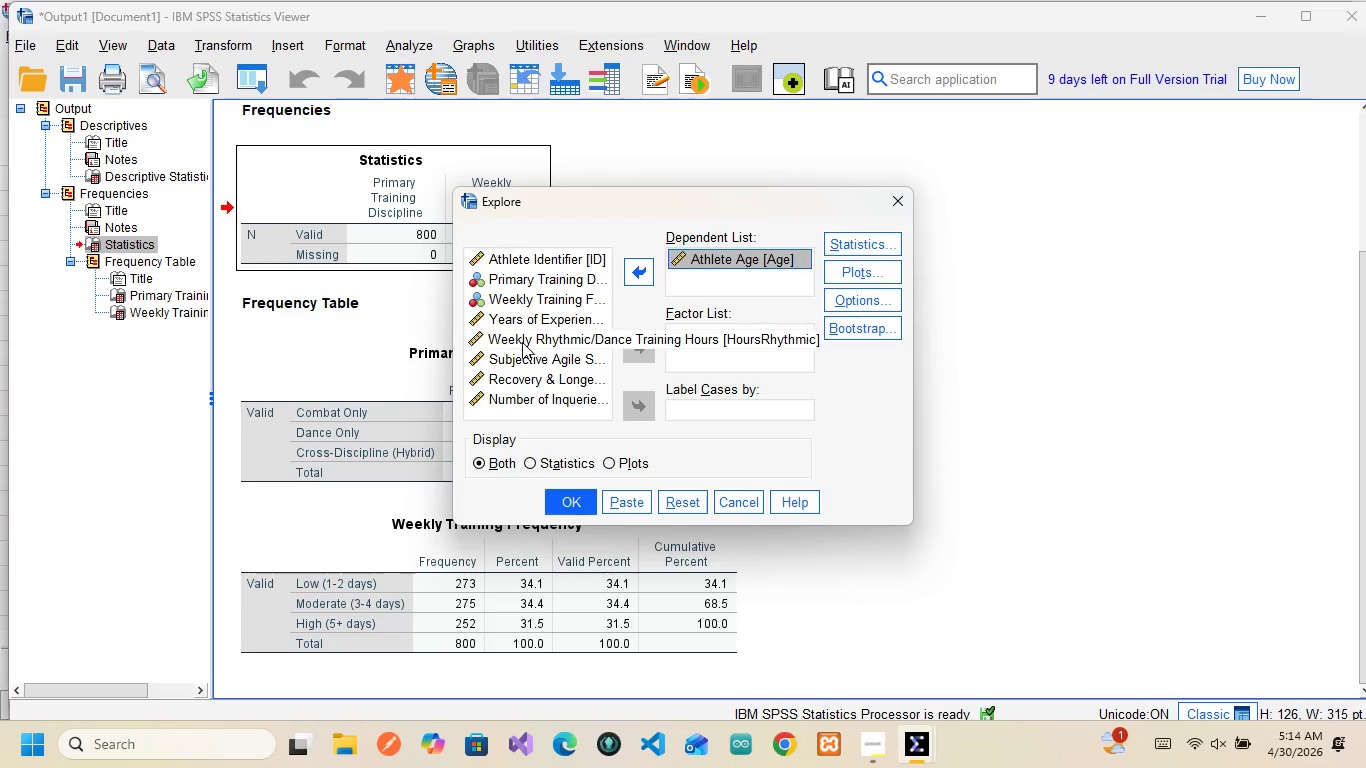 
wait(7.55)
 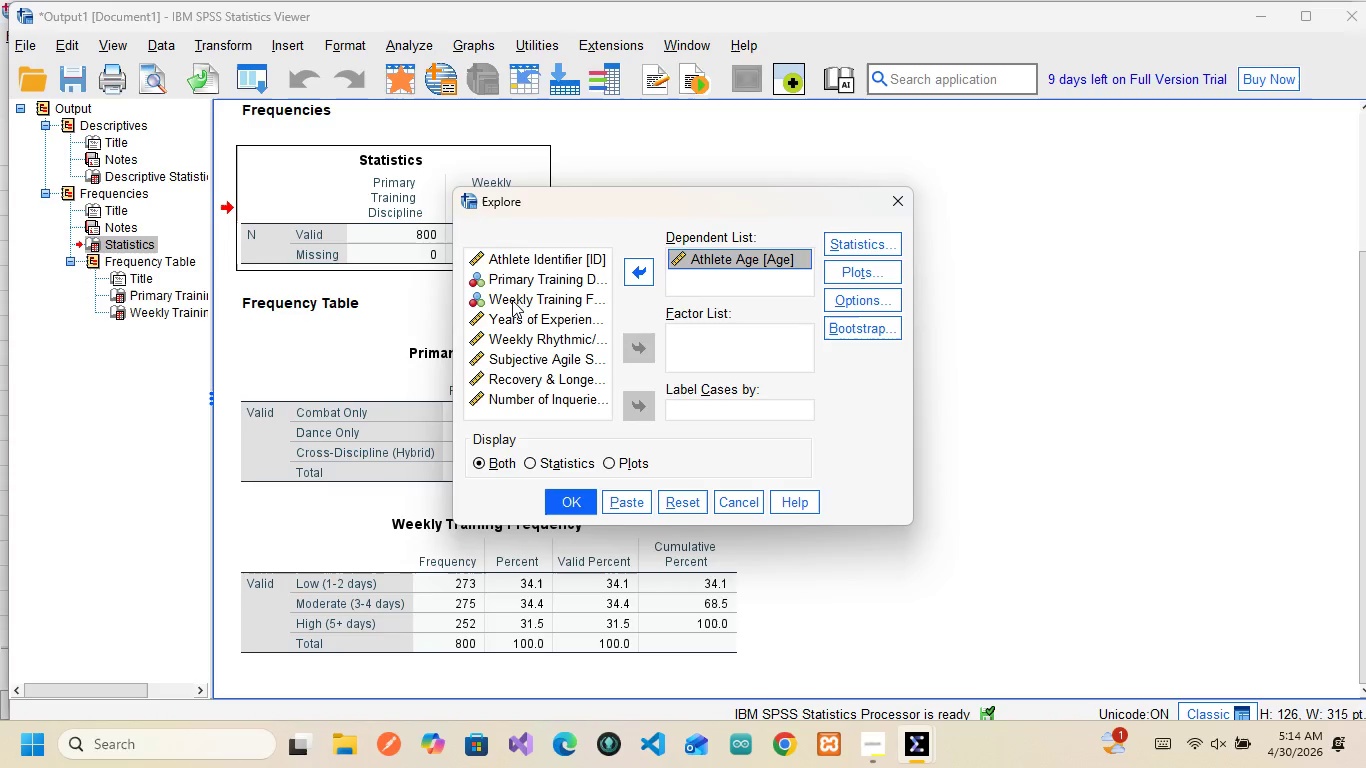 
left_click([550, 318])
 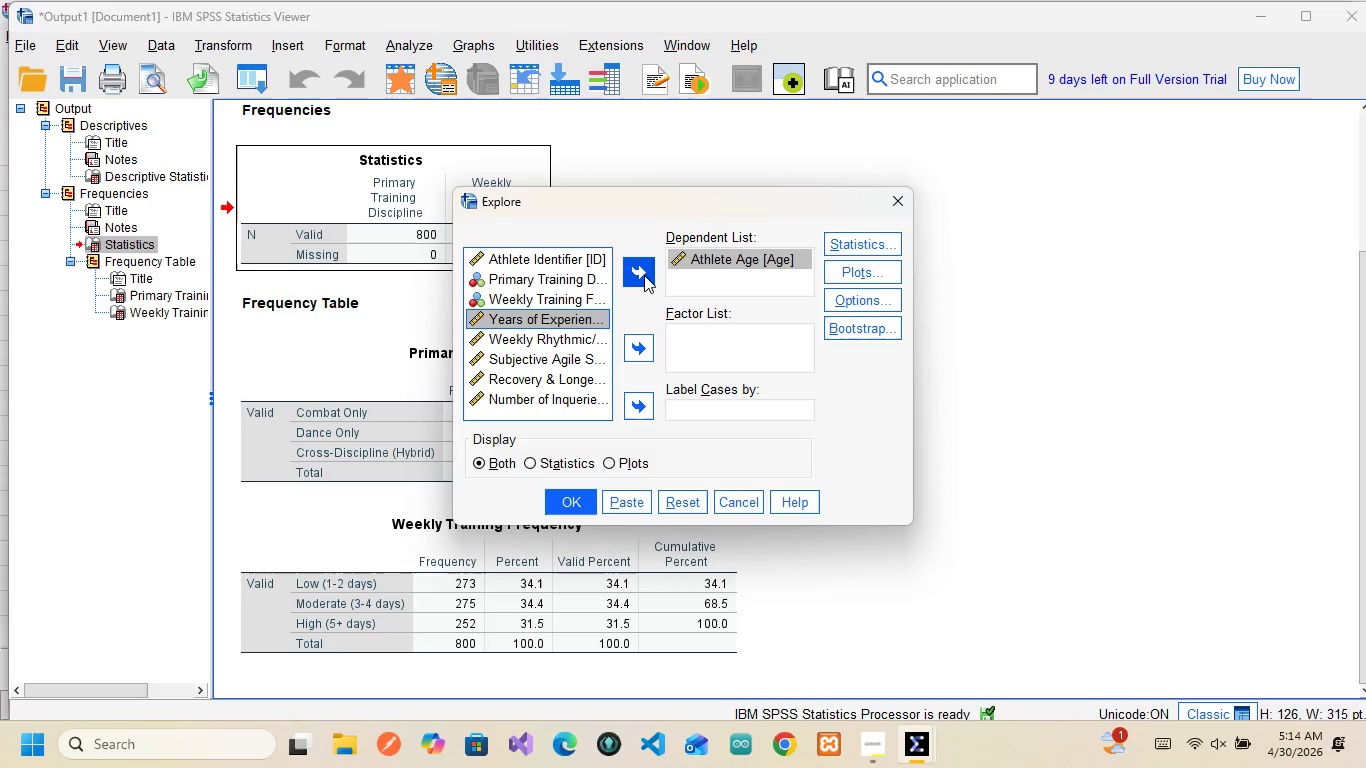 
left_click([644, 275])
 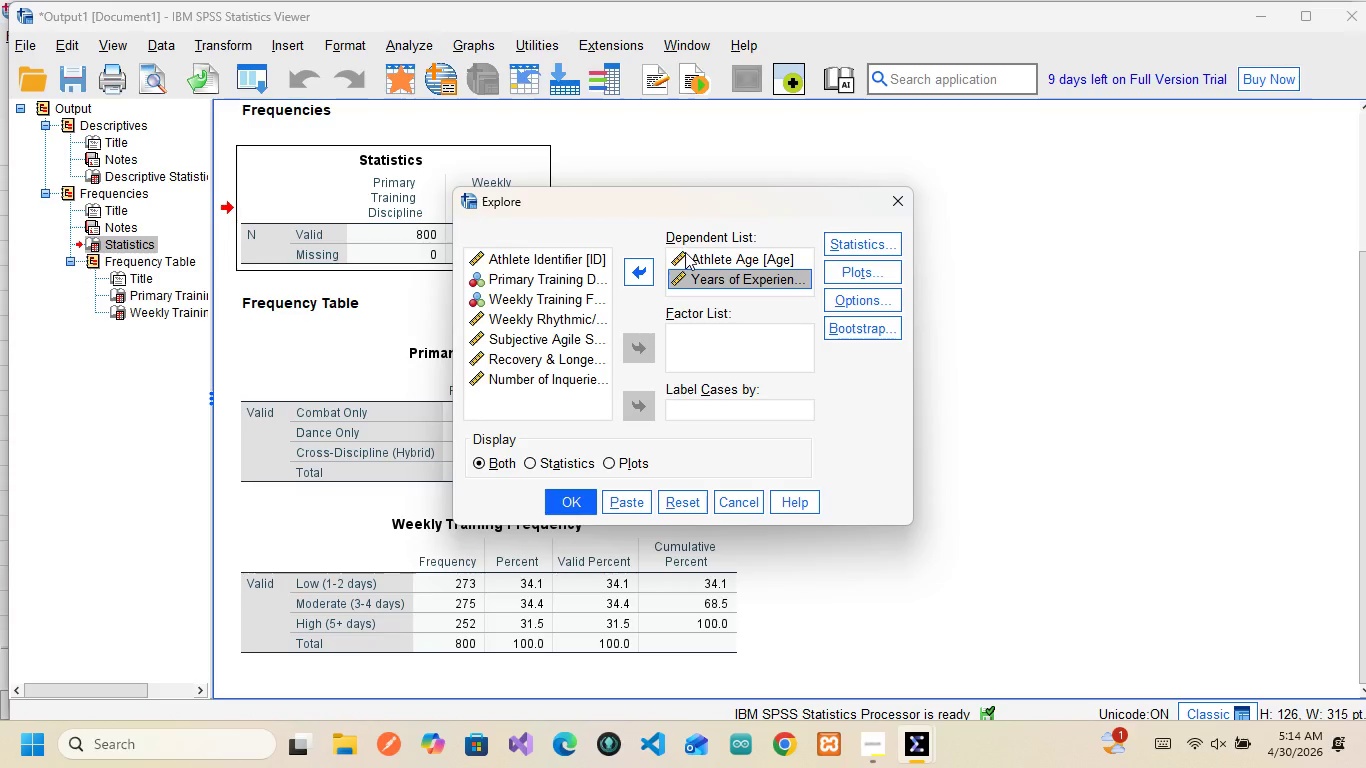 
wait(10.8)
 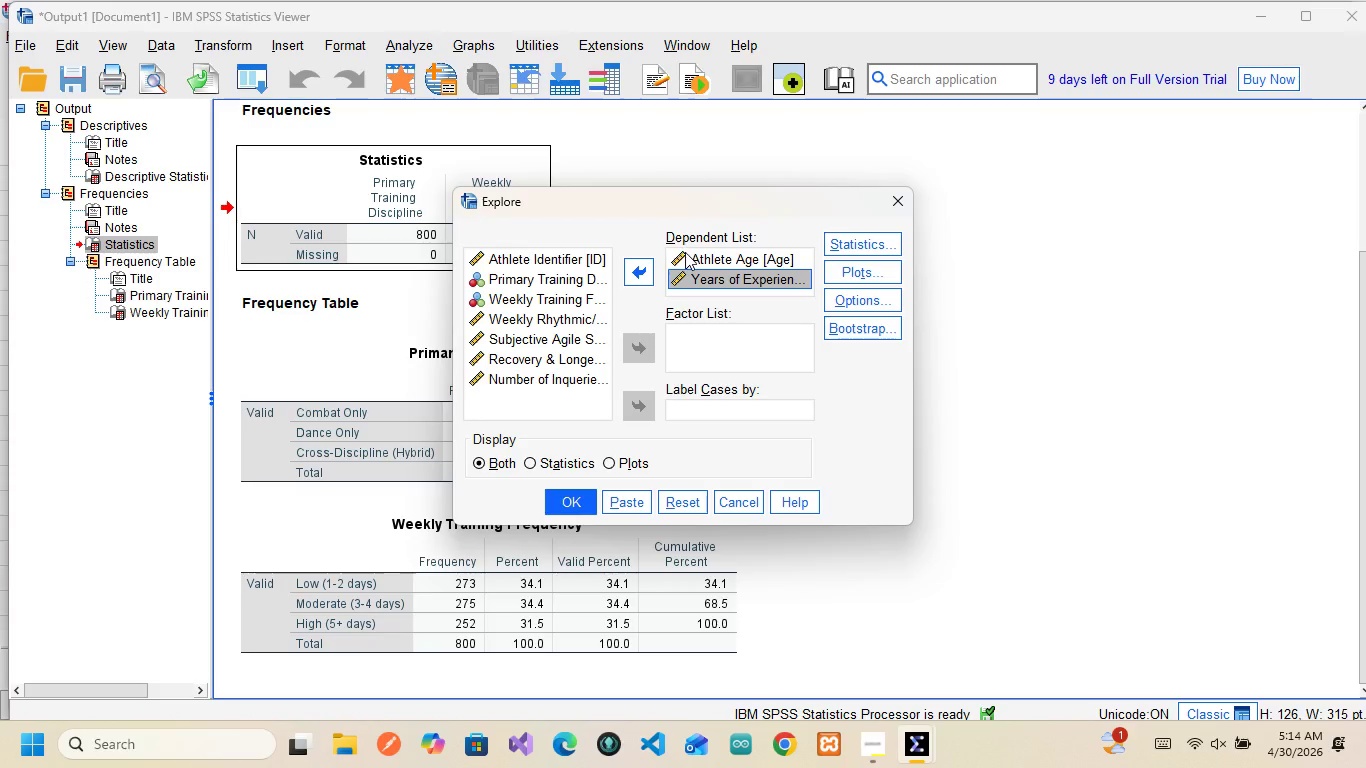 
left_click([534, 273])
 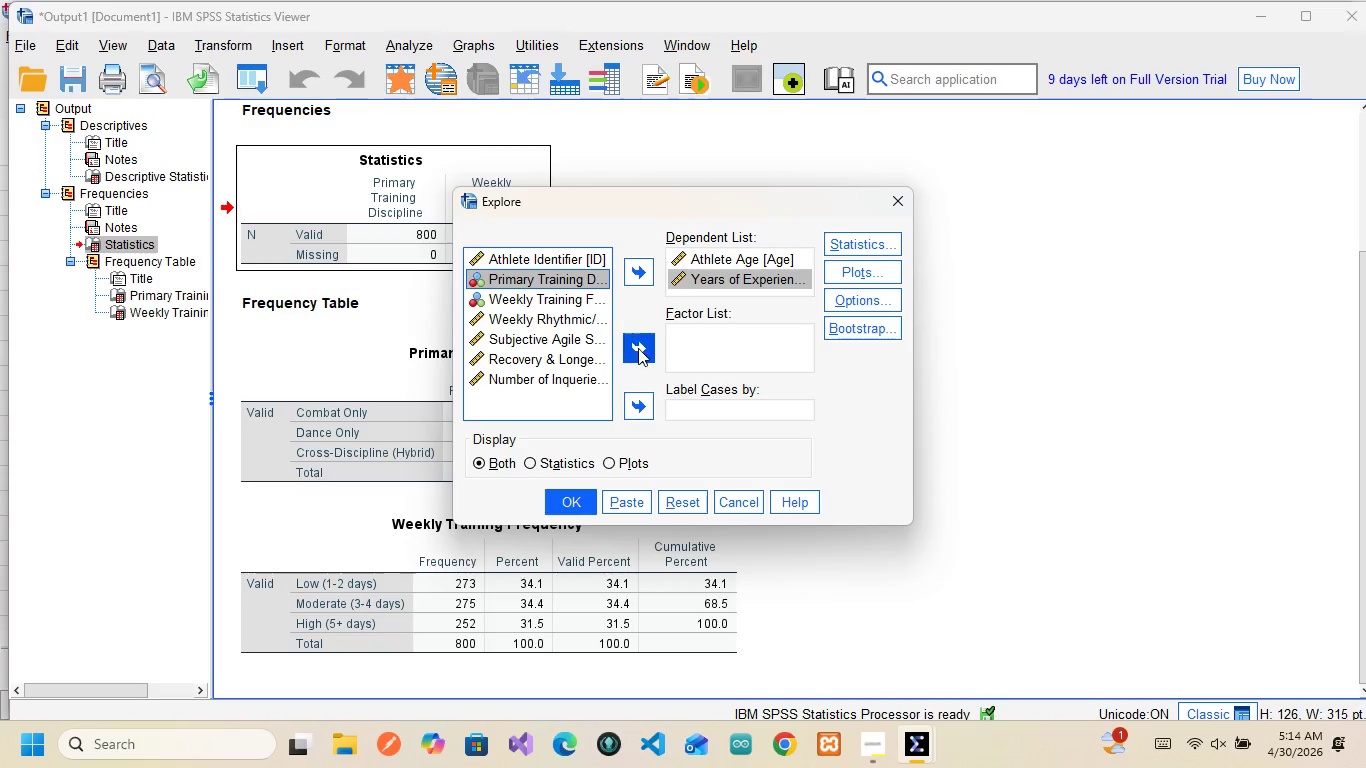 
left_click([638, 348])
 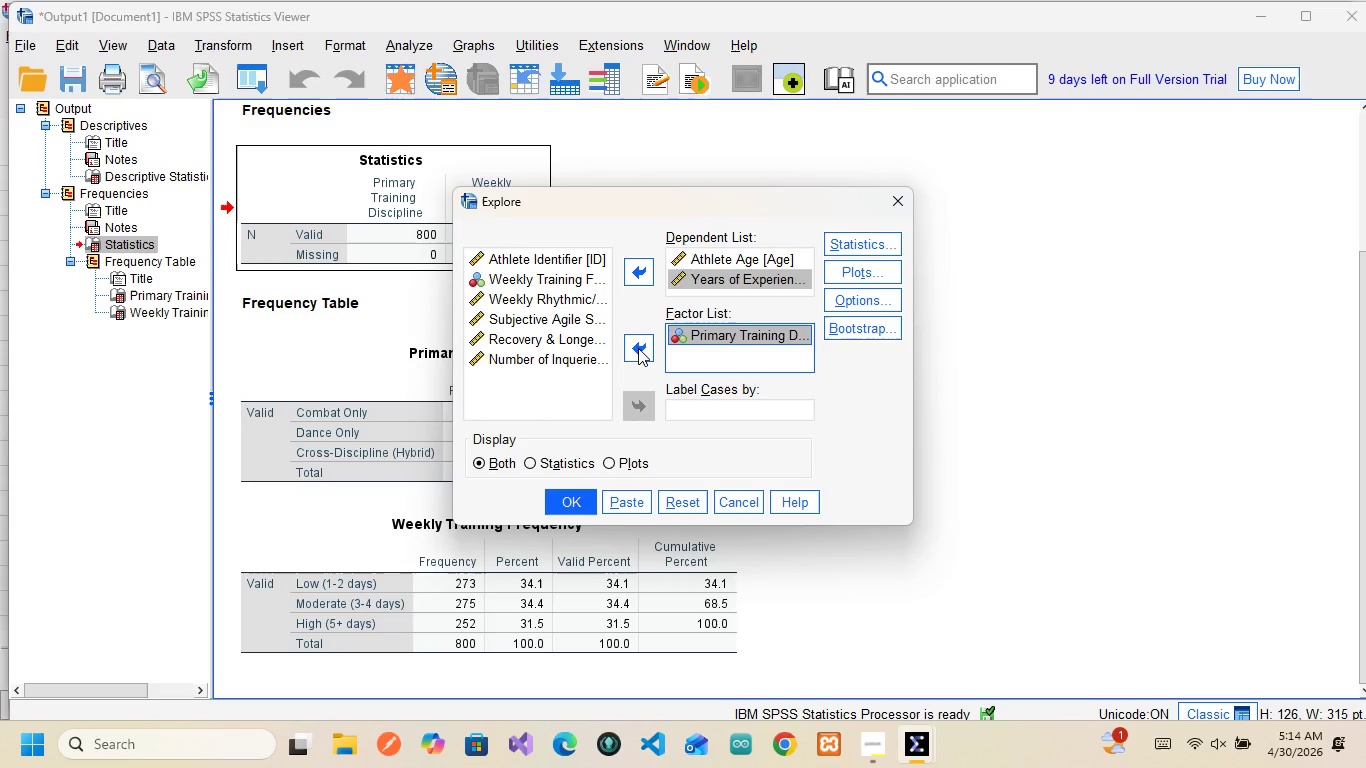 
wait(12.33)
 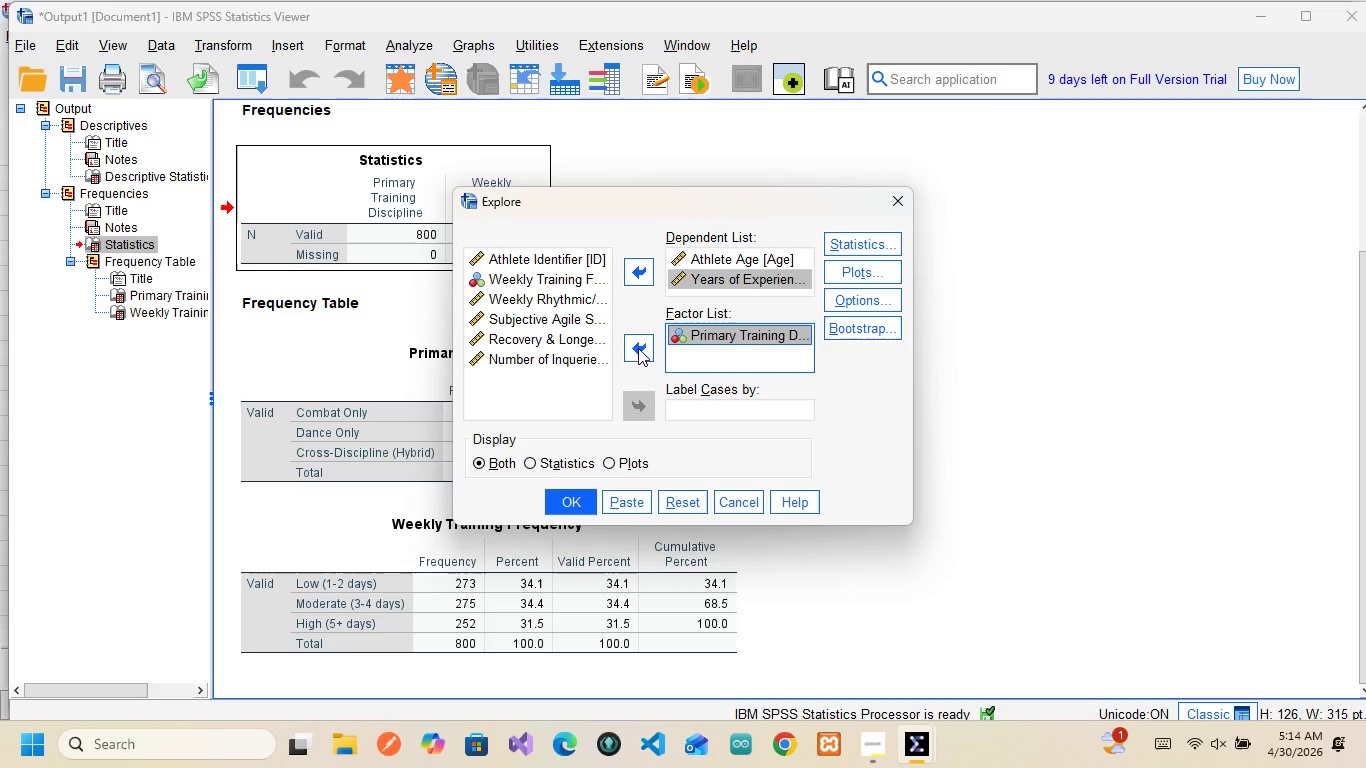 
left_click([623, 501])
 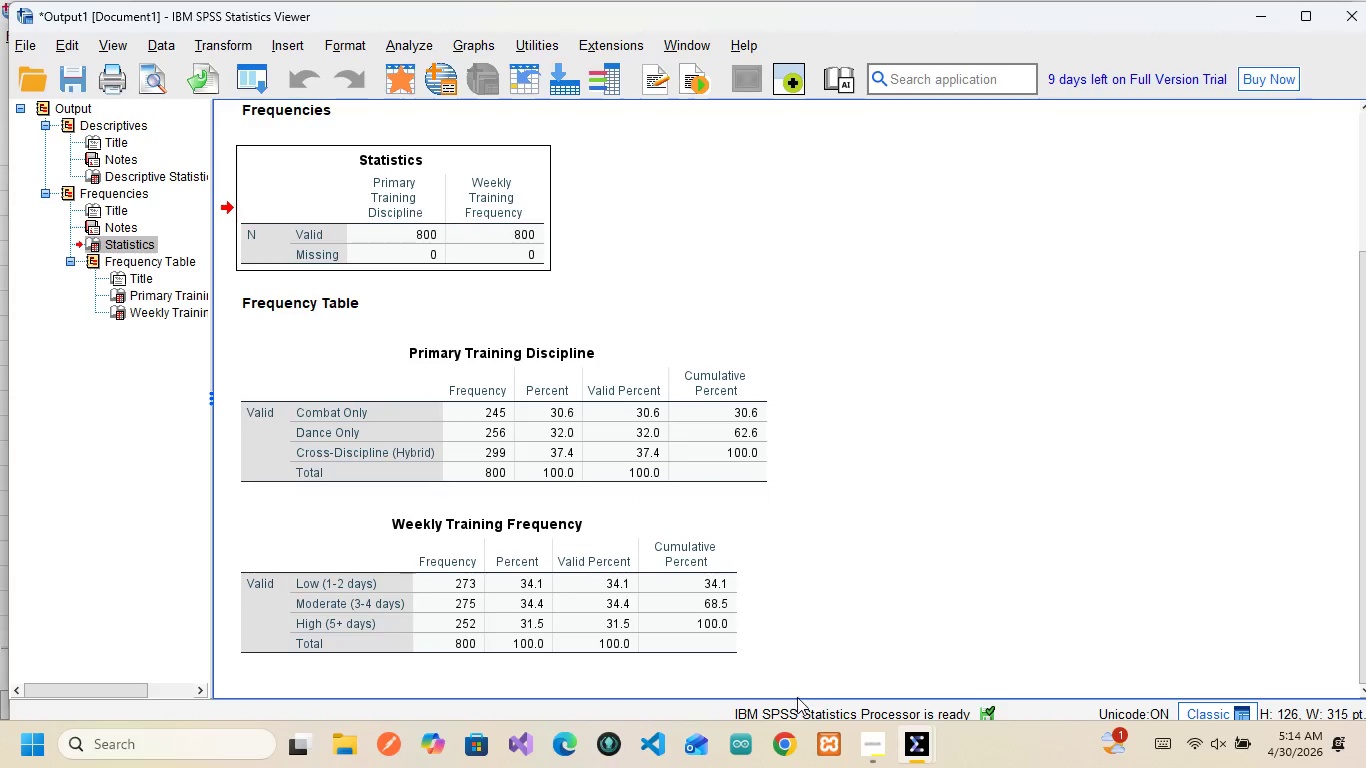 
mouse_move([934, 727])
 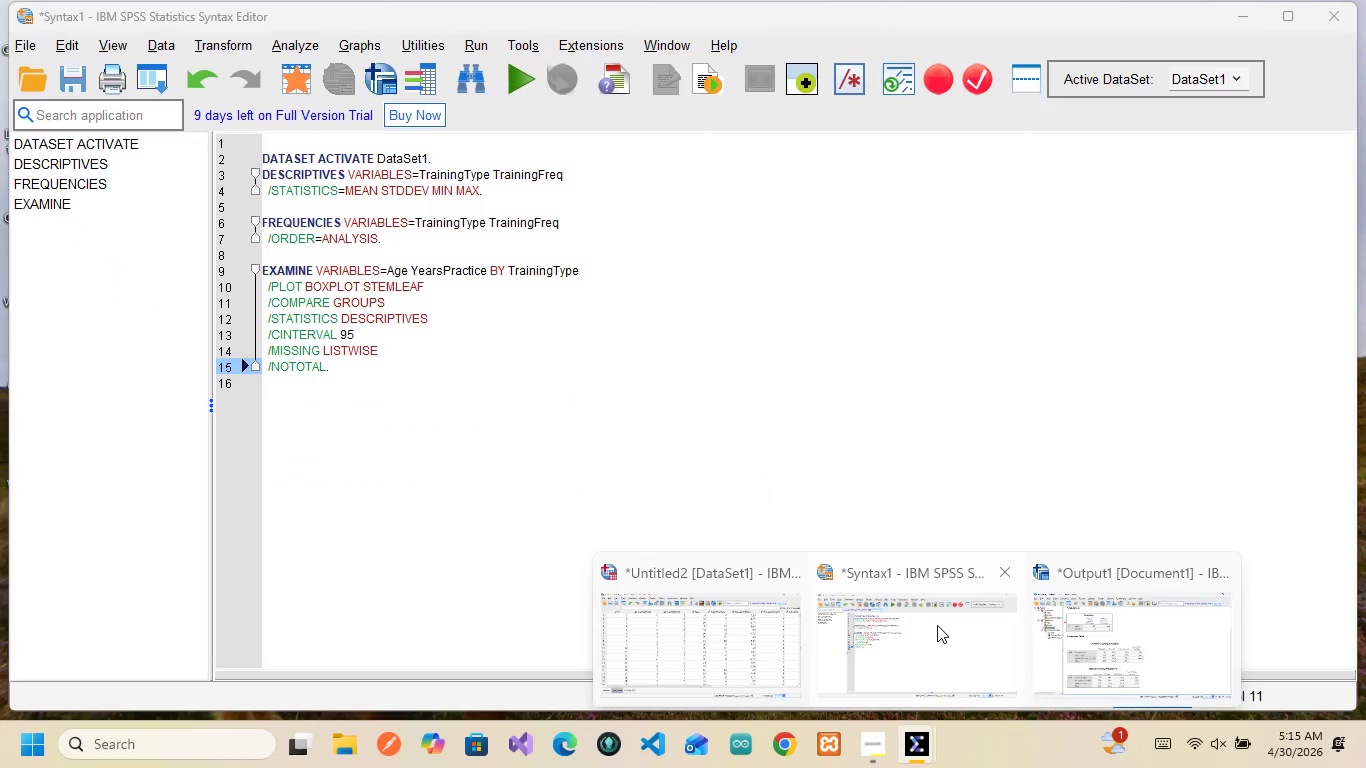 
left_click([937, 625])
 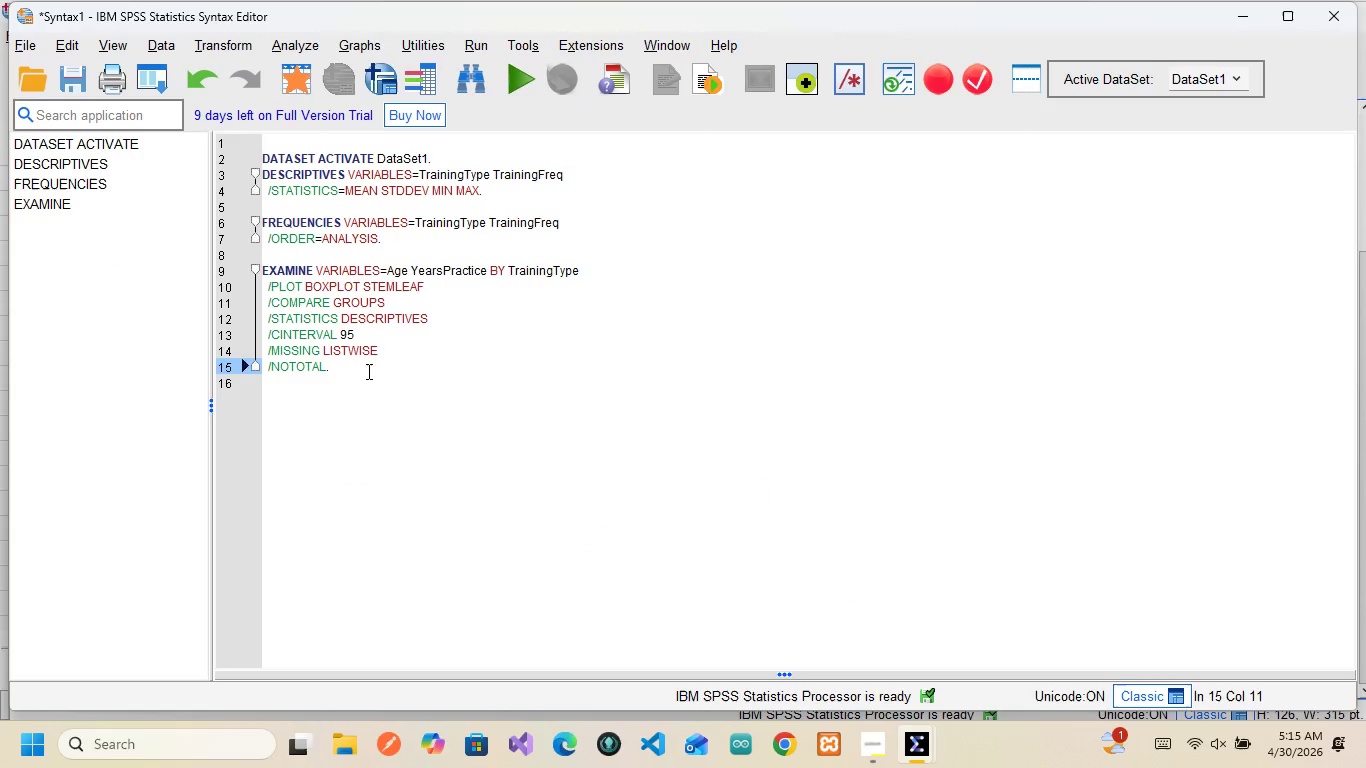 
left_click_drag(start_coordinate=[357, 366], to_coordinate=[257, 267])
 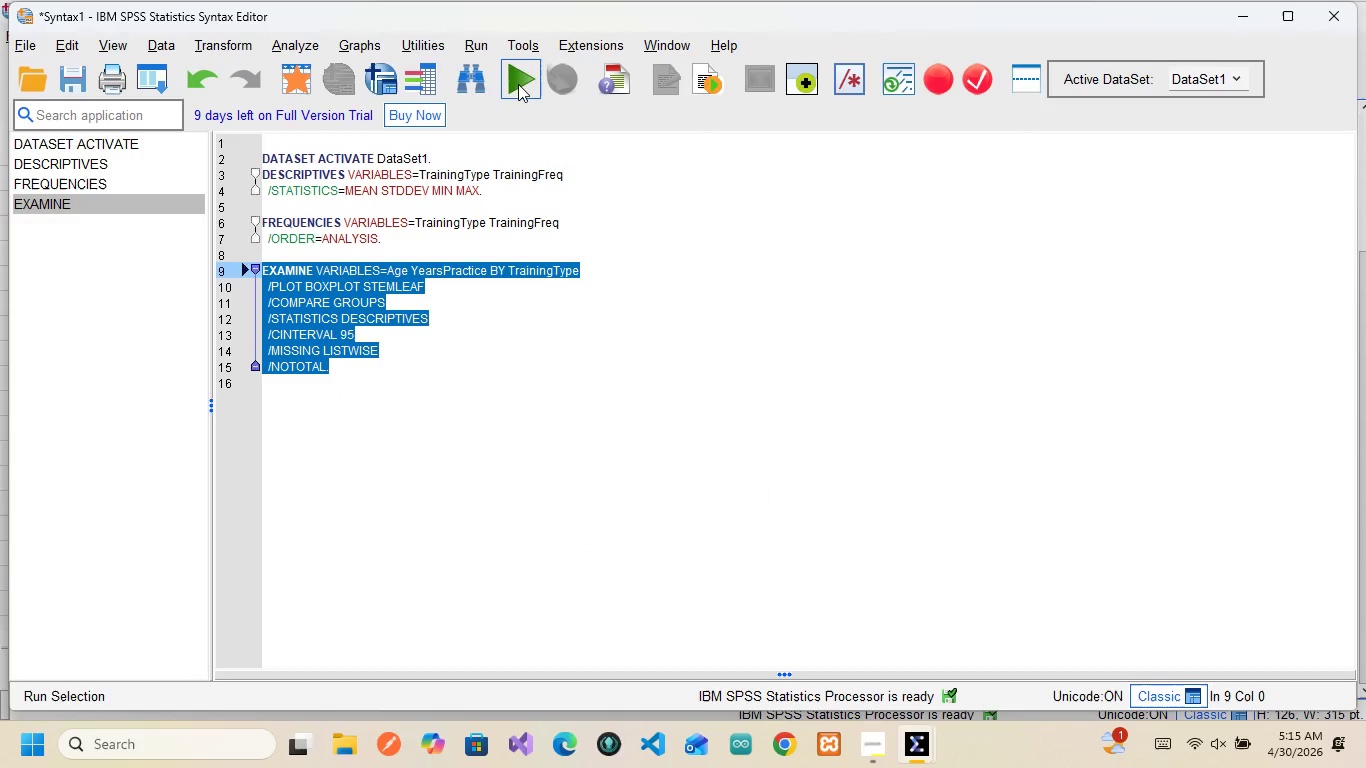 
left_click([518, 84])
 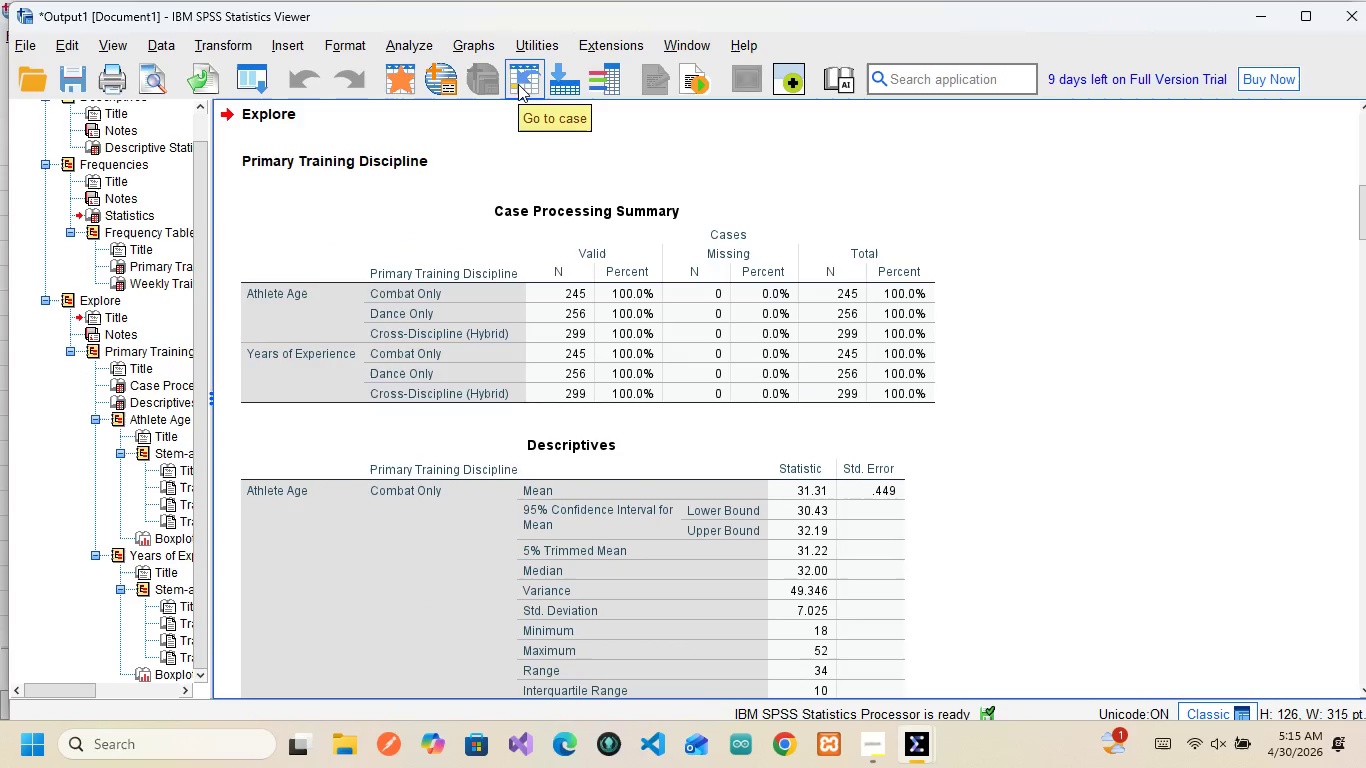 
wait(9.78)
 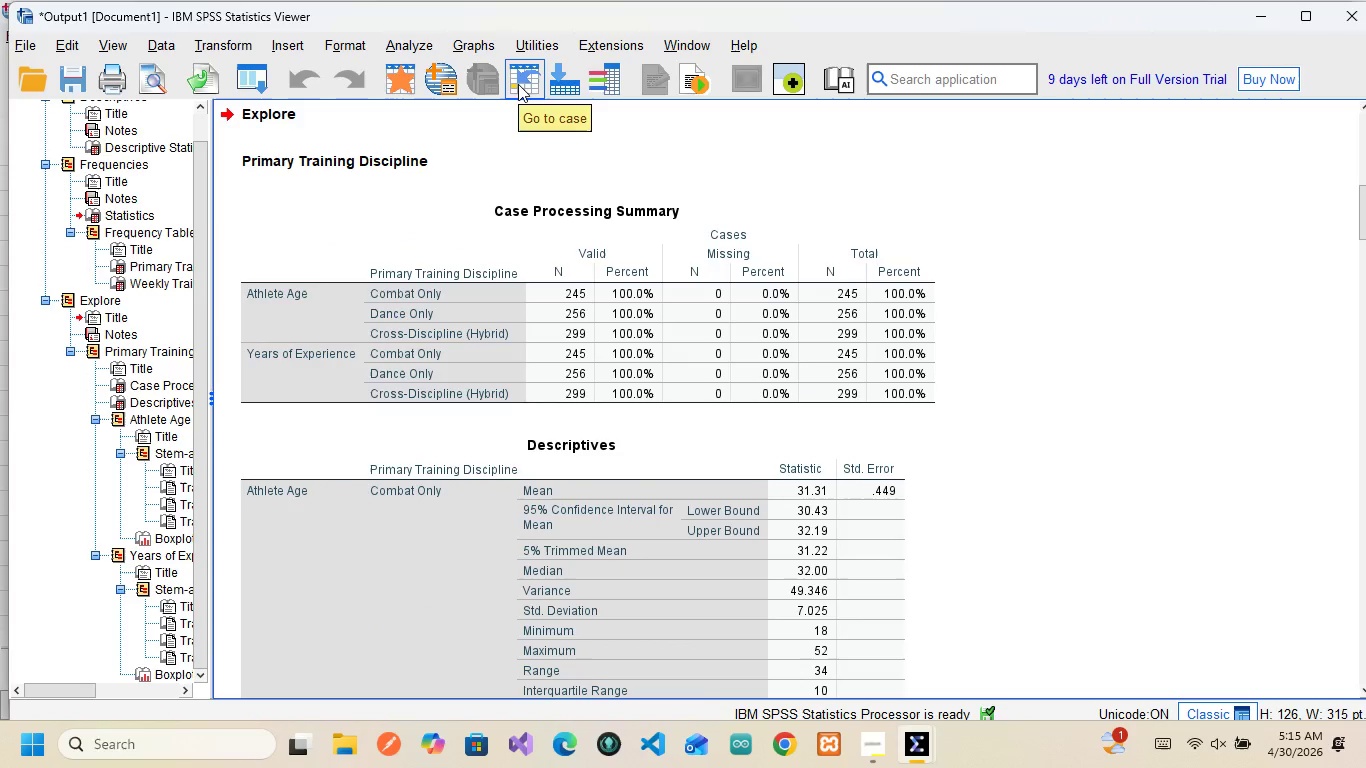 
scroll: coordinate [363, 185], scroll_direction: up, amount: 1.0
 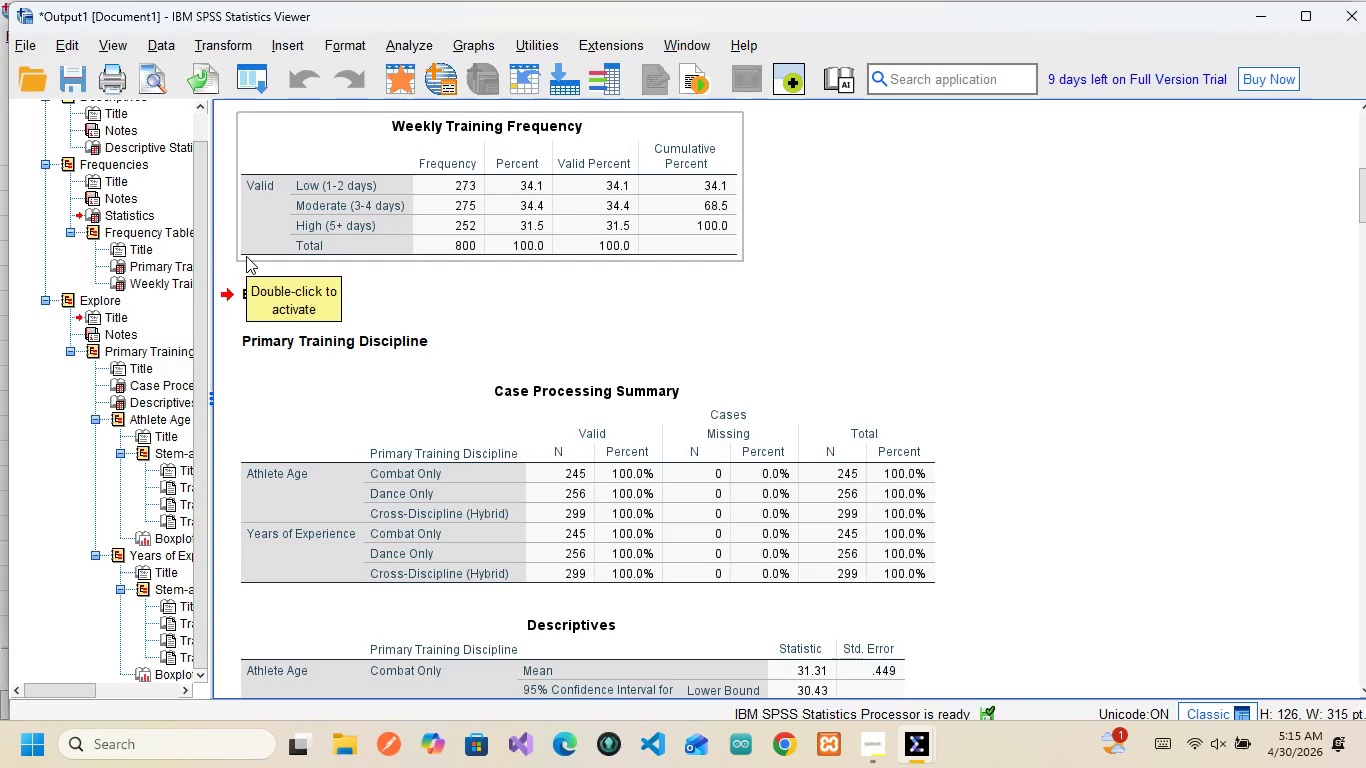 
wait(5.77)
 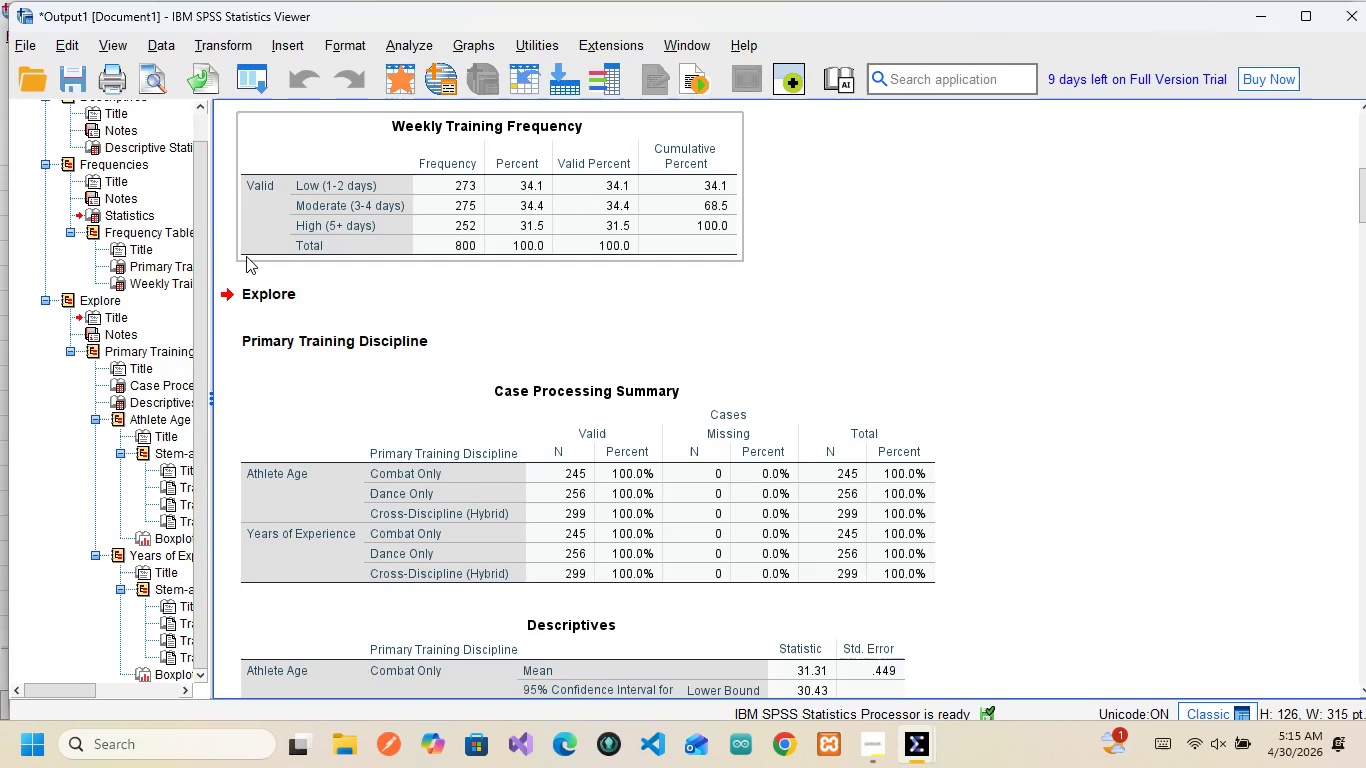 
mouse_move([592, 408])
 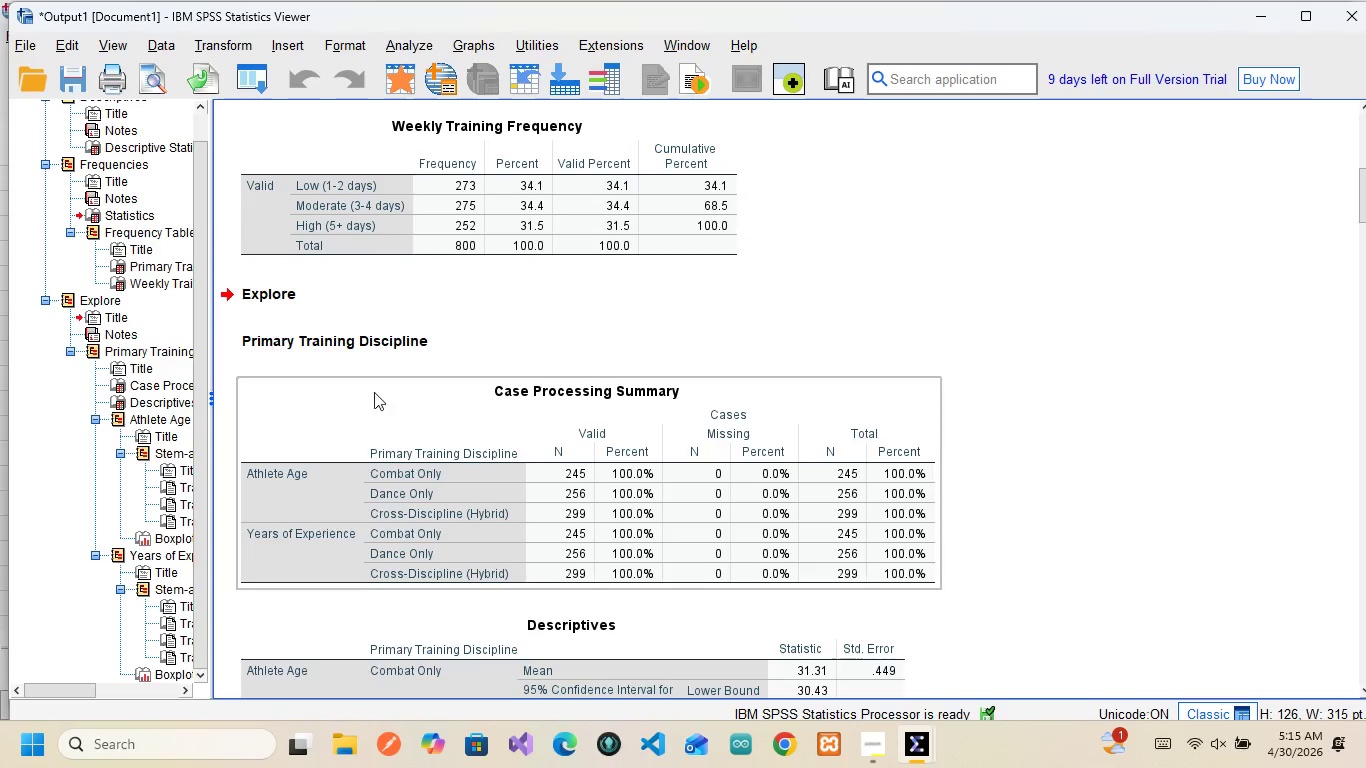 
wait(7.99)
 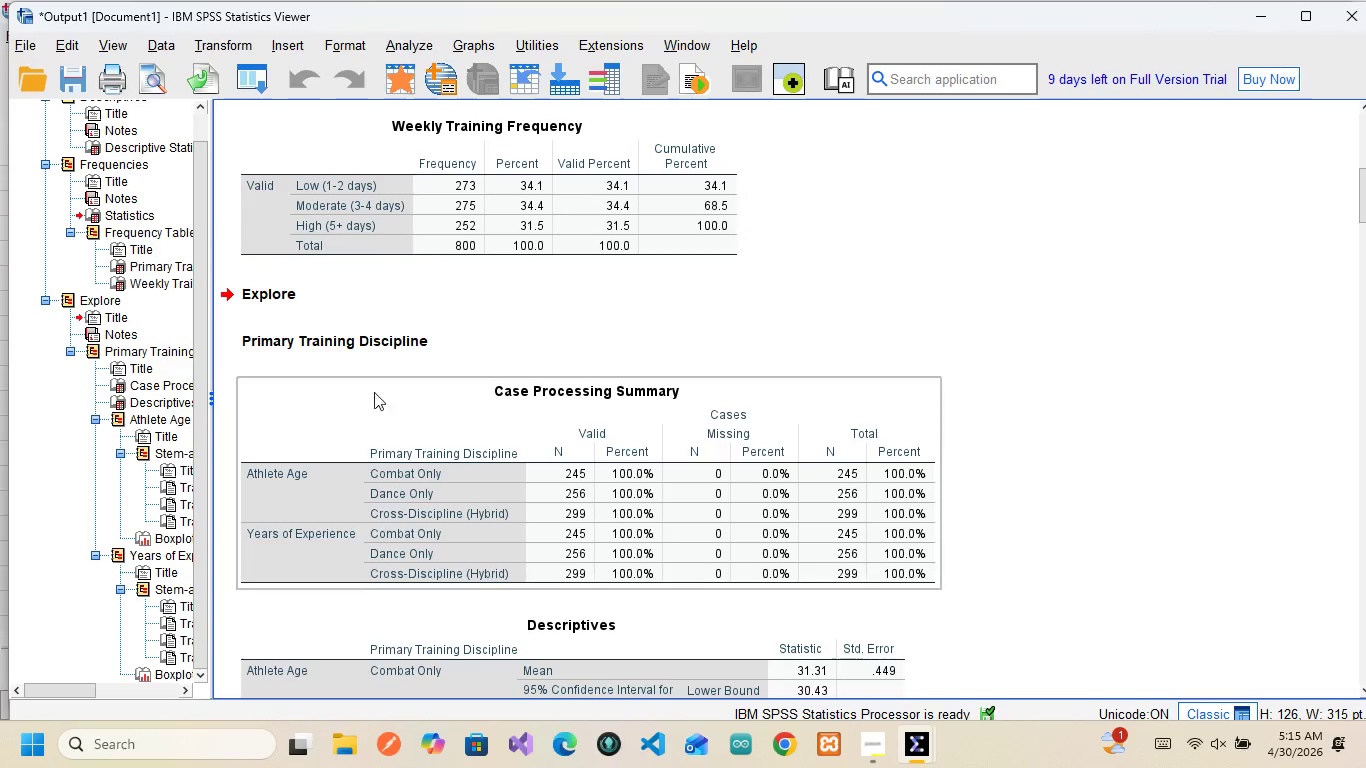 
scroll: coordinate [651, 568], scroll_direction: down, amount: 2.0
 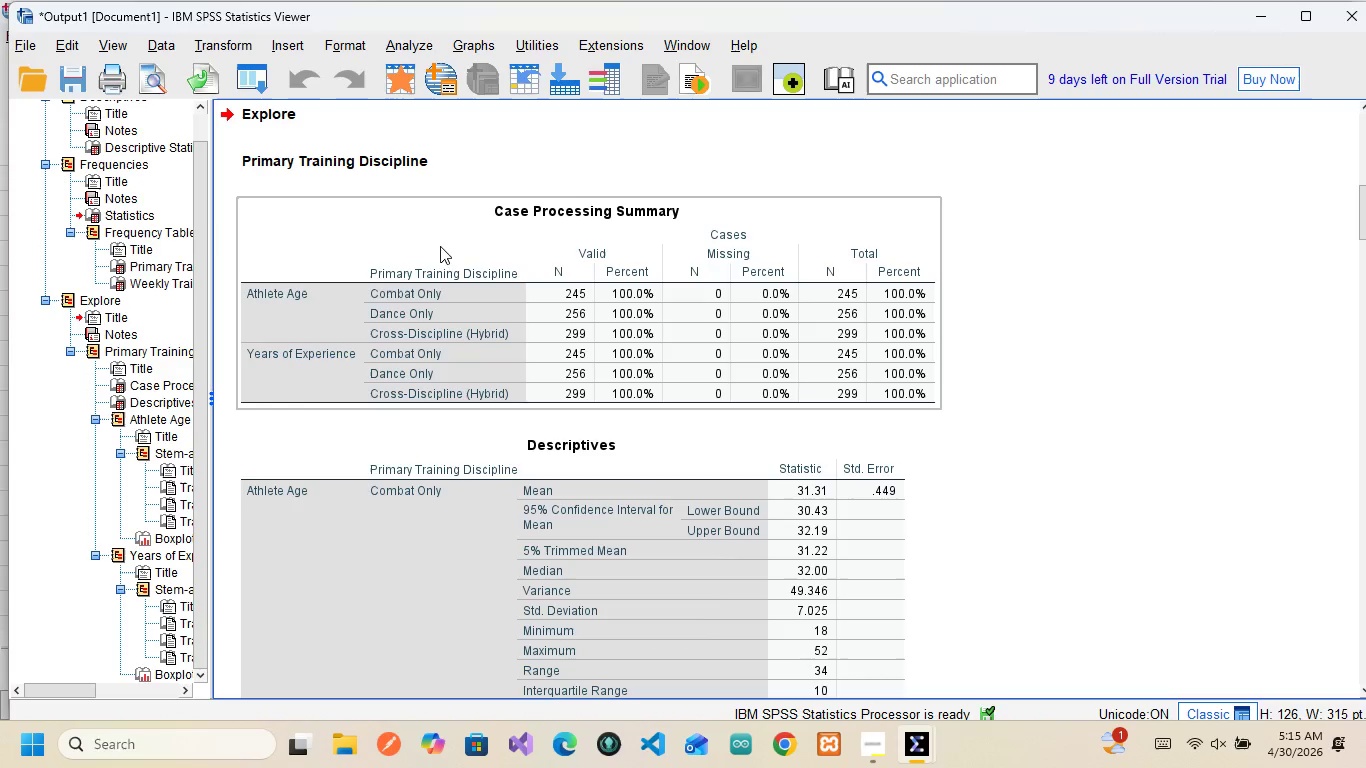 
wait(20.02)
 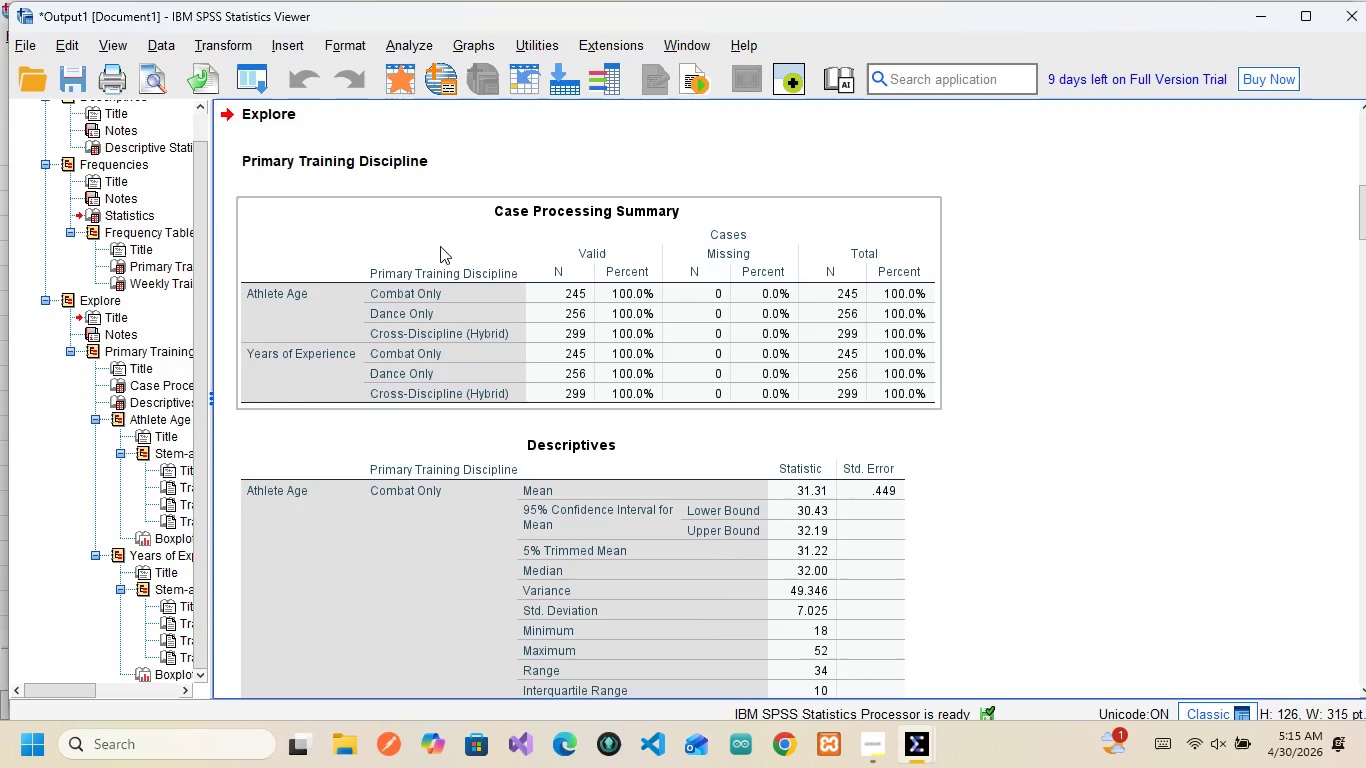 
mouse_move([727, 289])
 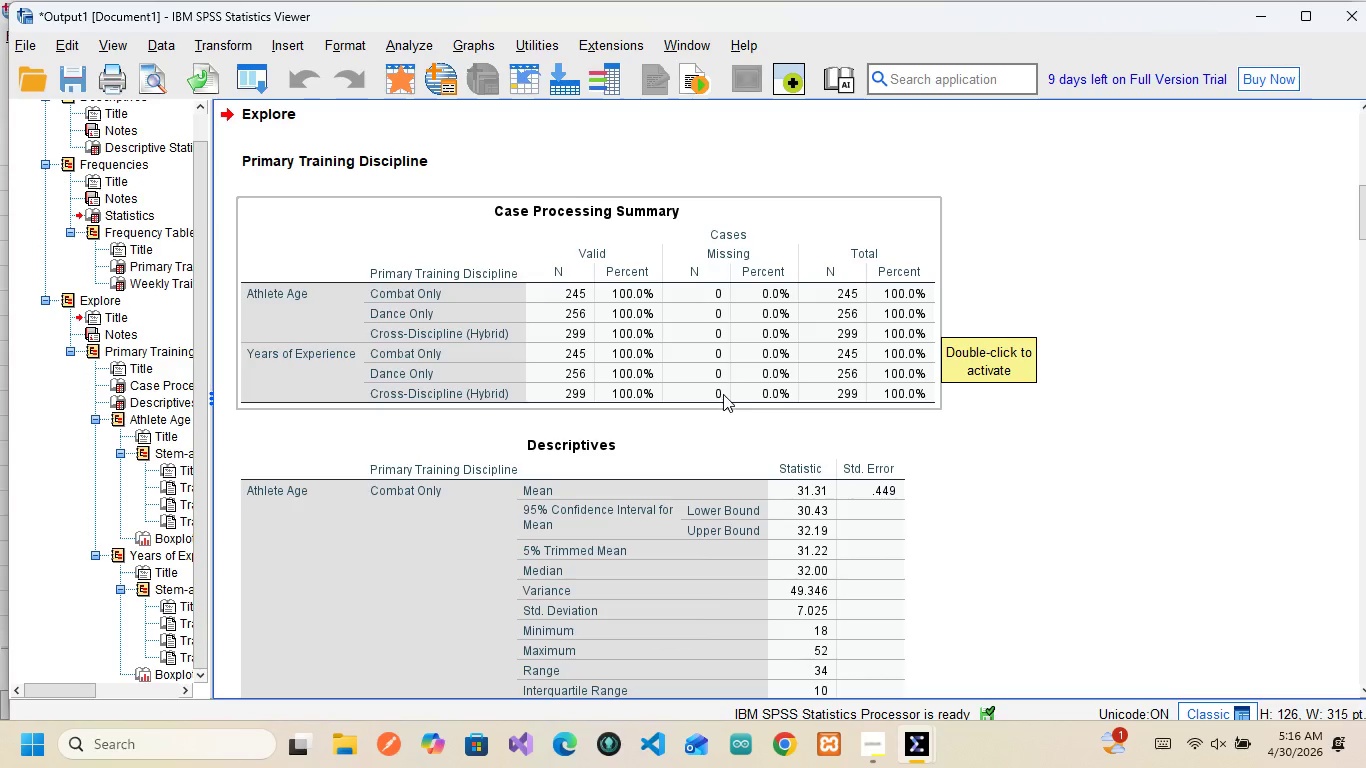 
wait(16.86)
 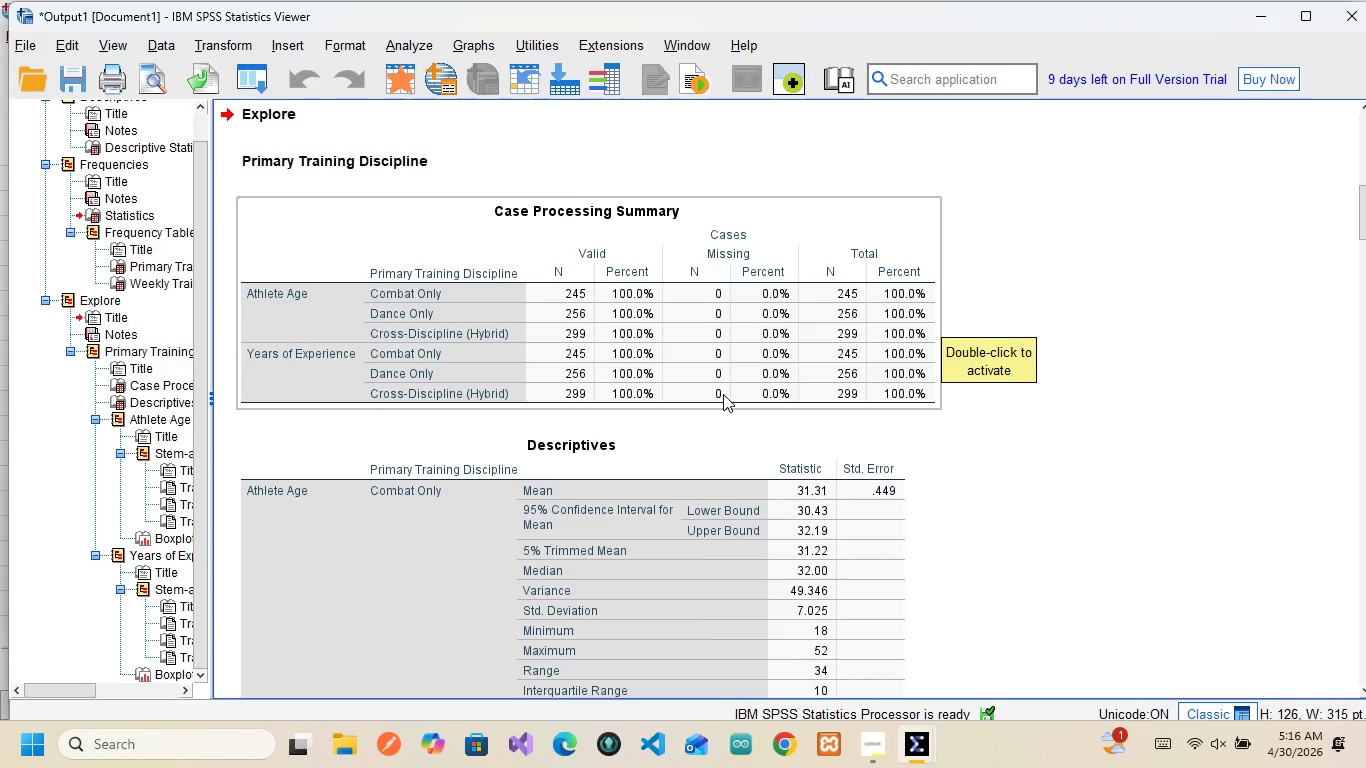 
scroll: coordinate [587, 478], scroll_direction: down, amount: 3.0
 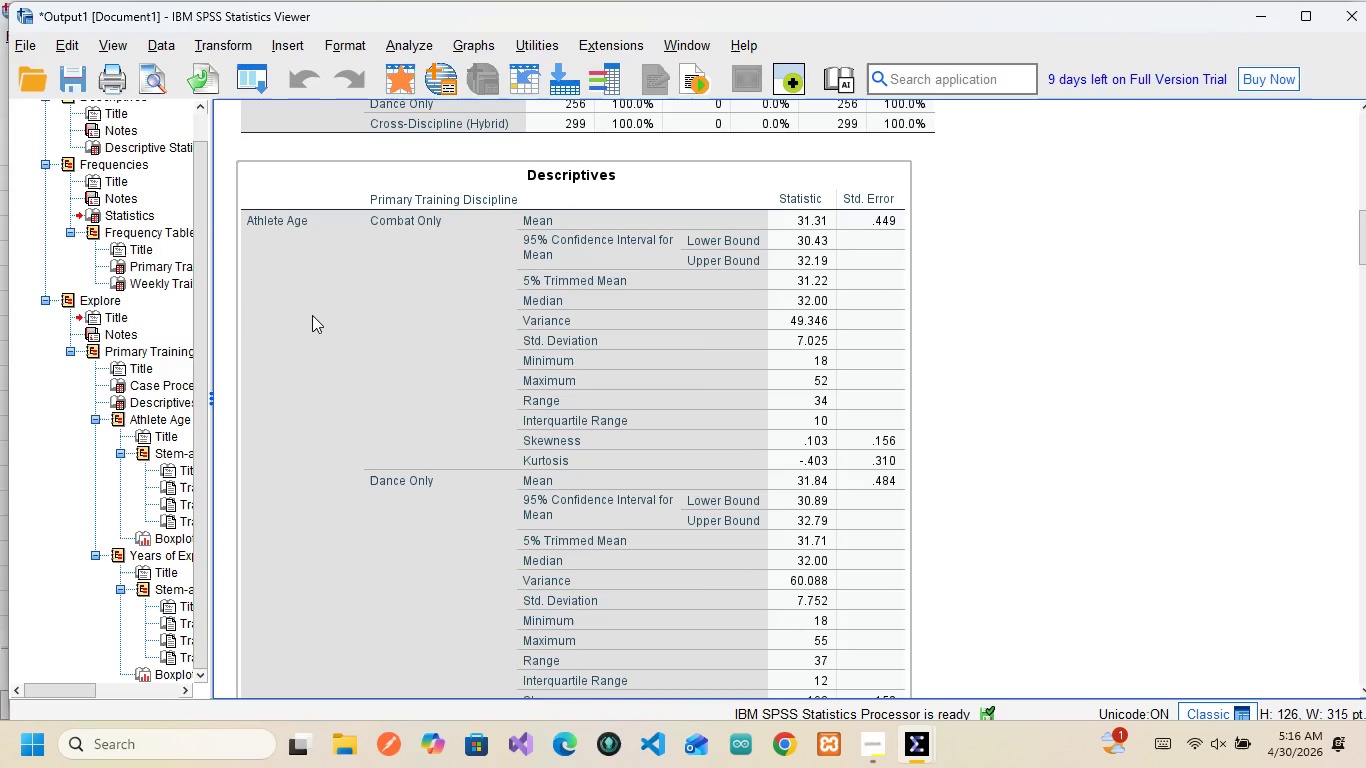 
wait(22.86)
 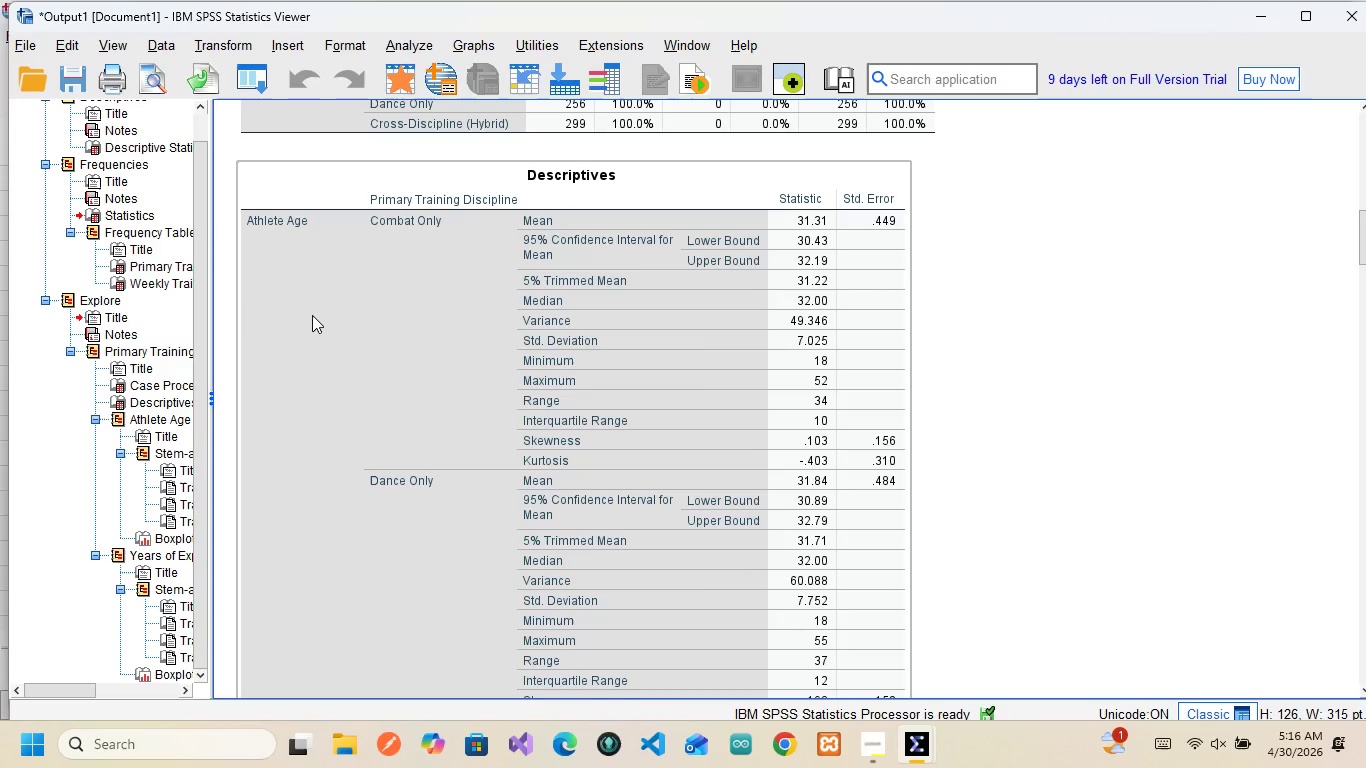 
mouse_move([315, 518])
 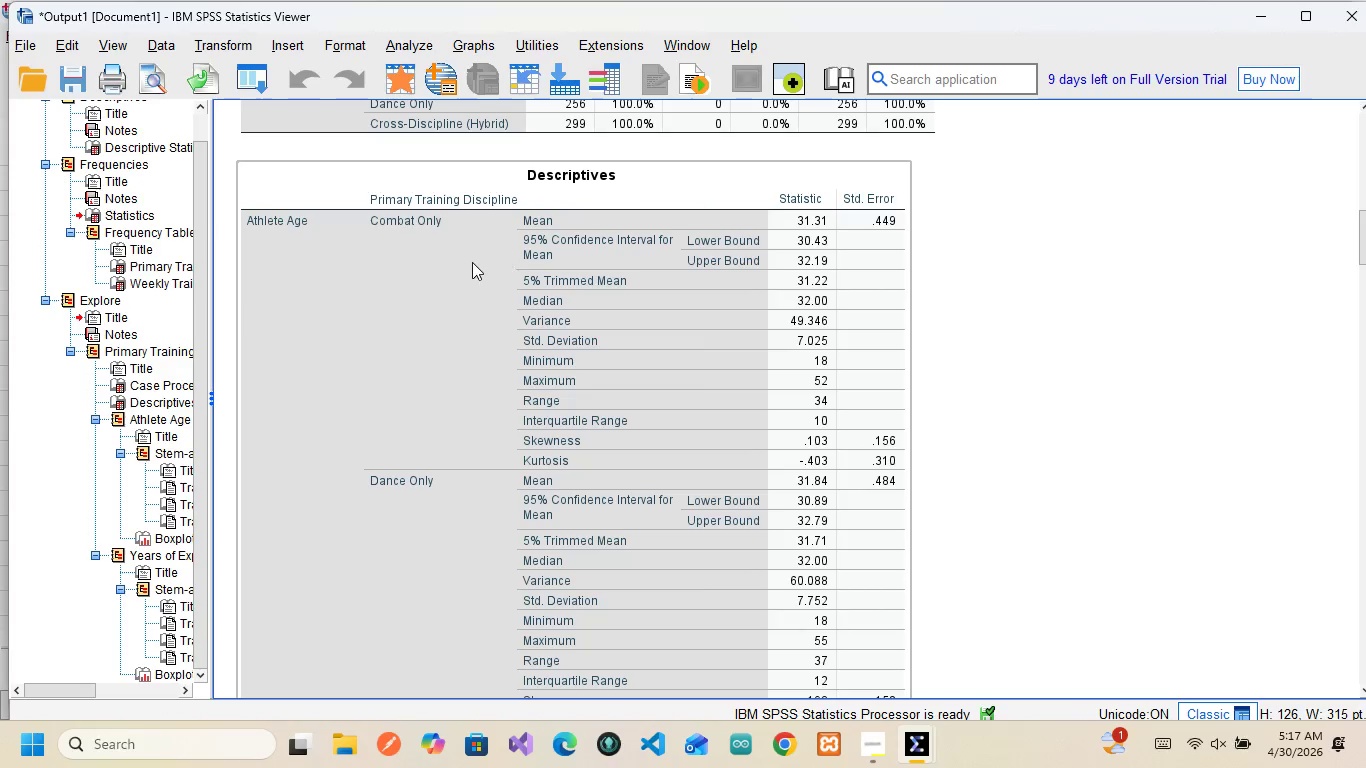 
wait(27.44)
 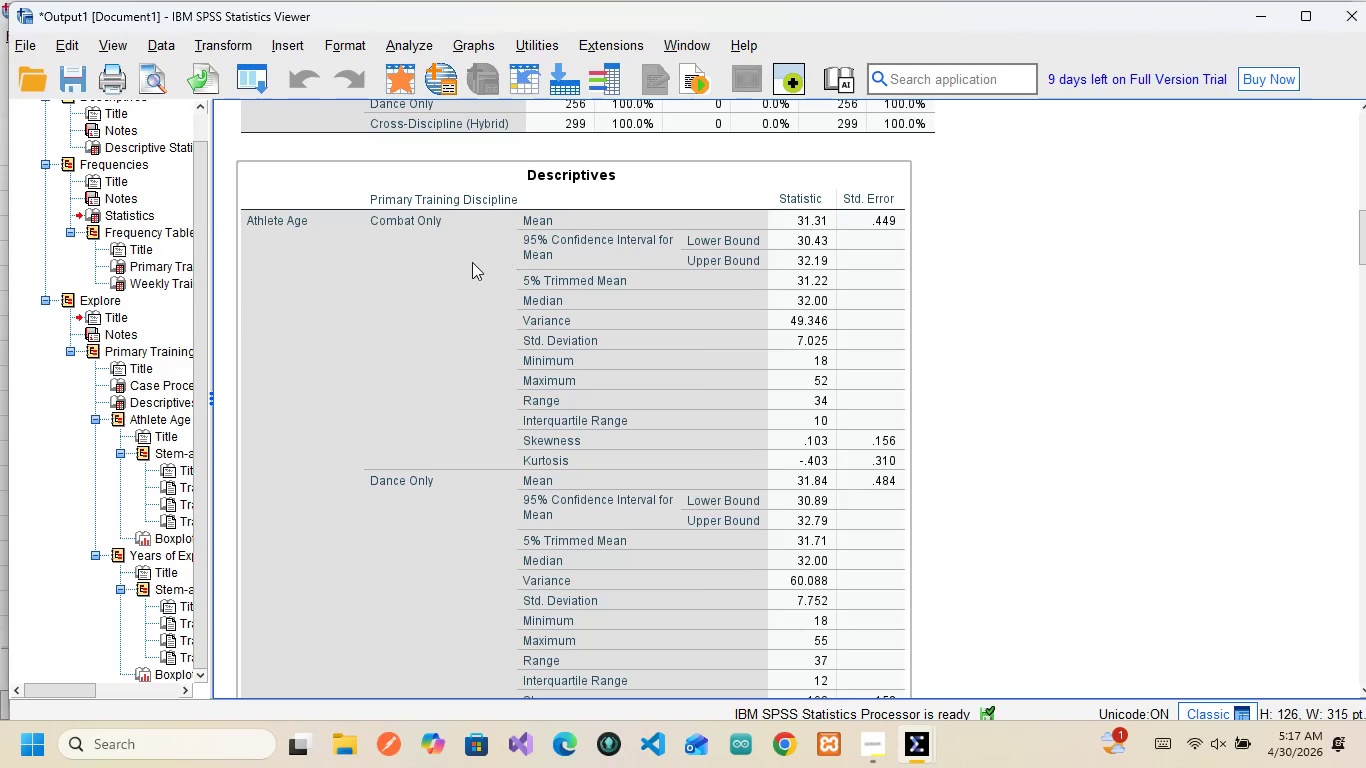 
scroll: coordinate [608, 558], scroll_direction: down, amount: 4.0
 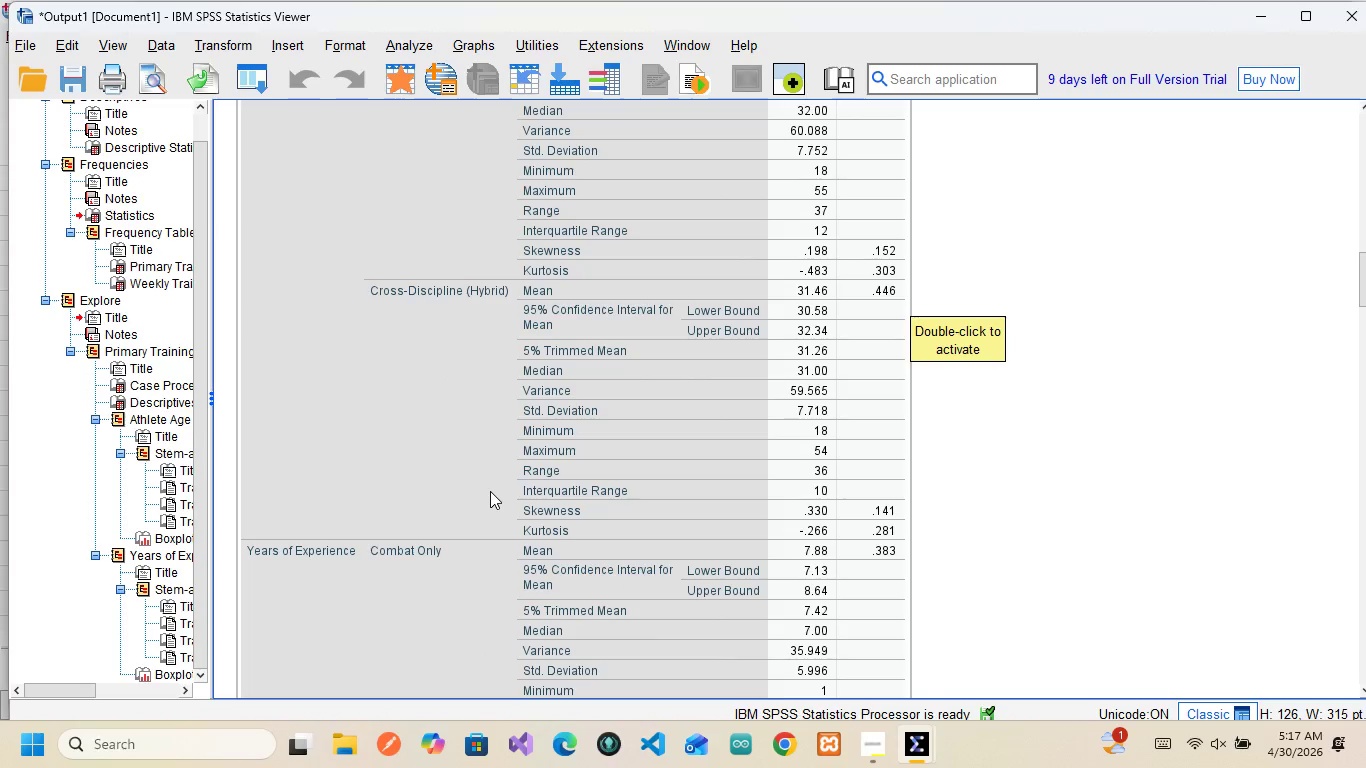 
wait(6.59)
 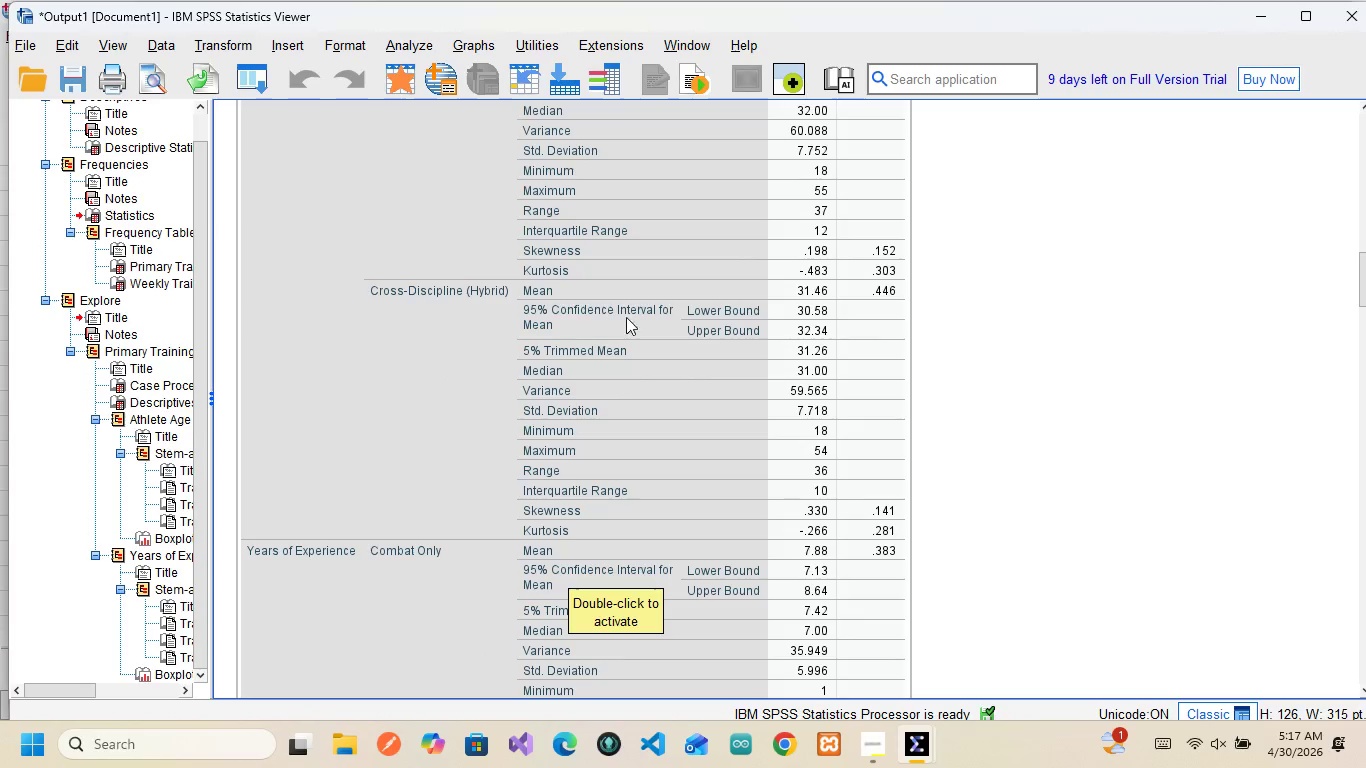 
scroll: coordinate [401, 603], scroll_direction: down, amount: 6.0
 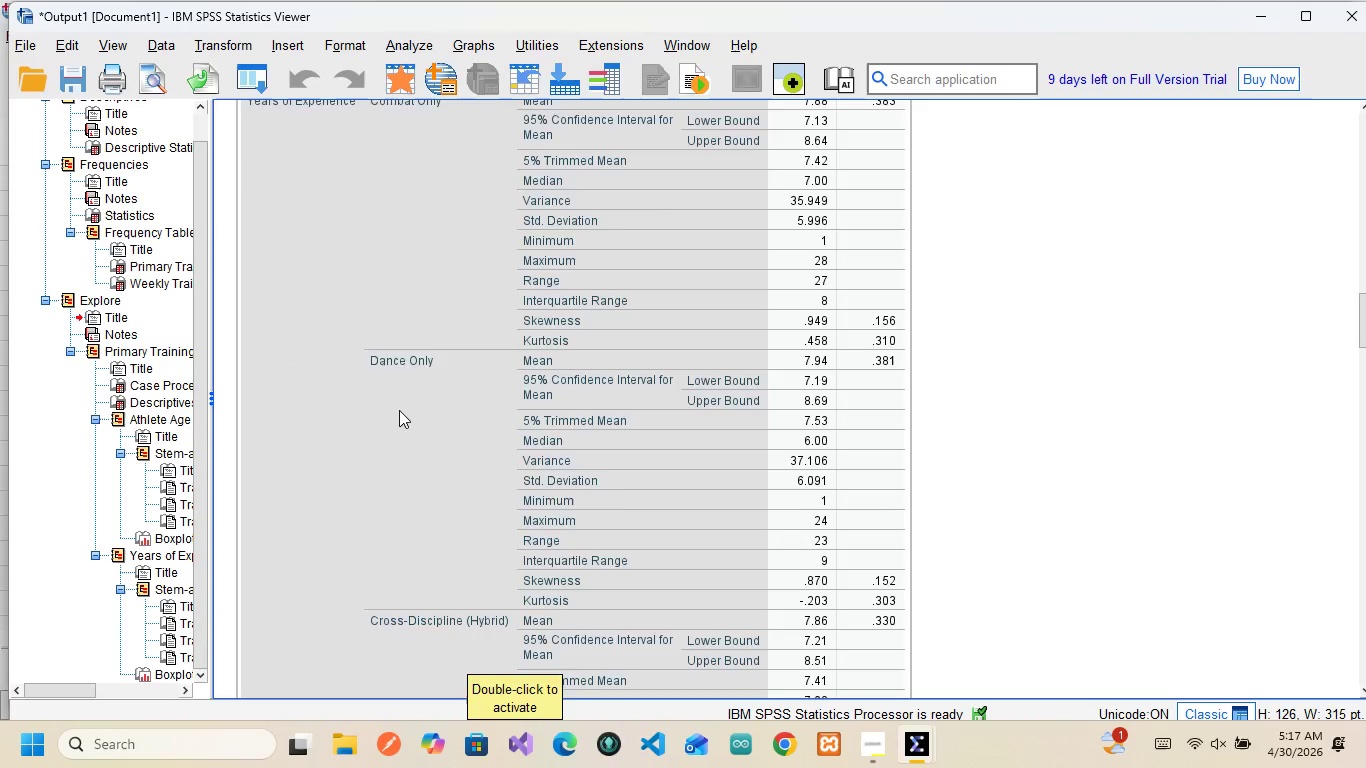 
scroll: coordinate [399, 410], scroll_direction: up, amount: 1.0
 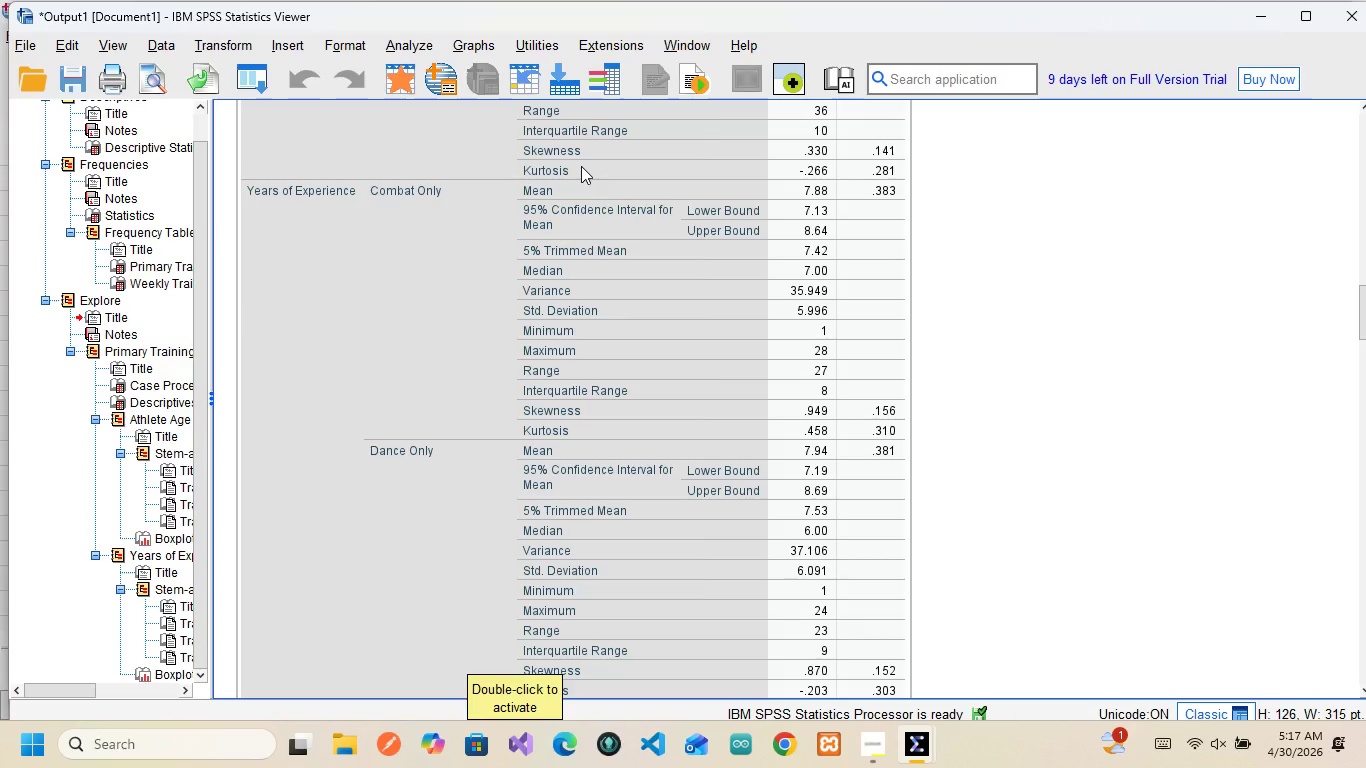 
wait(9.53)
 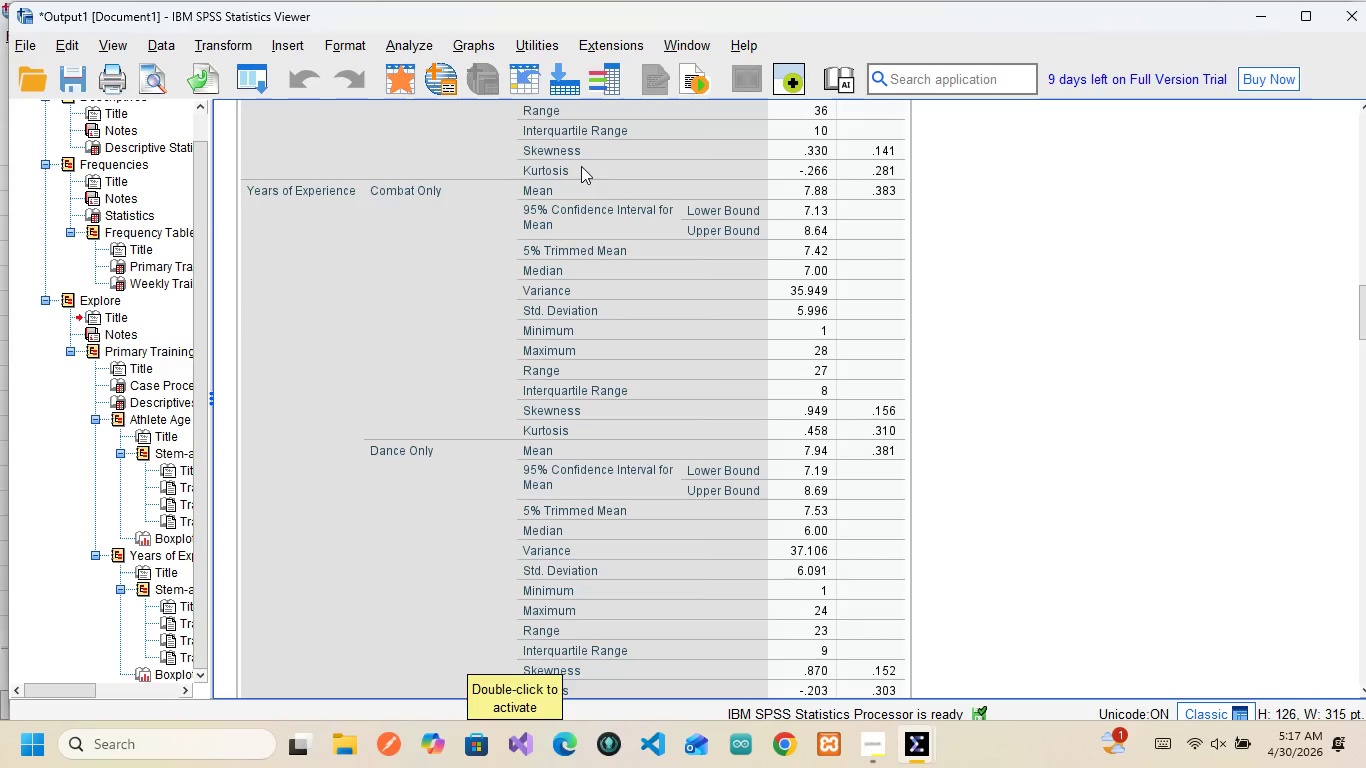 
scroll: coordinate [555, 651], scroll_direction: down, amount: 2.0
 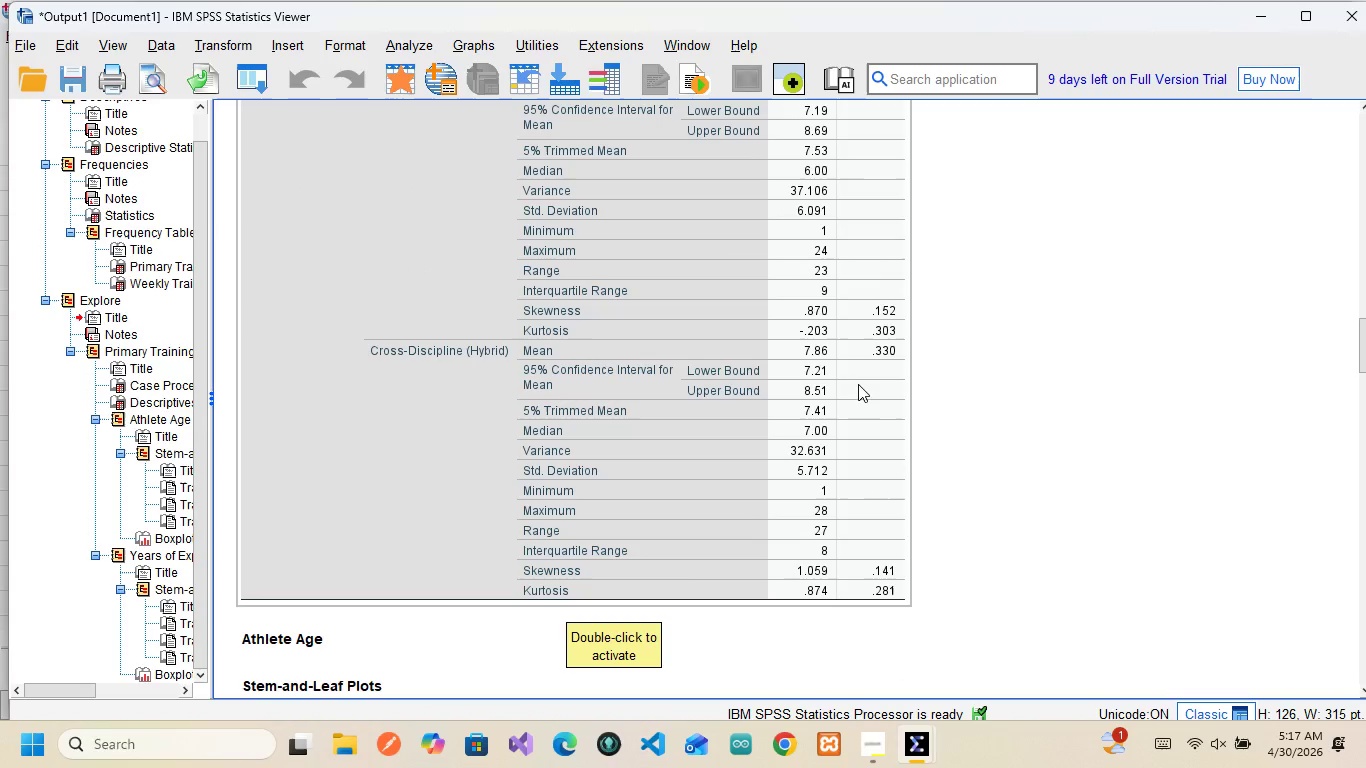 
scroll: coordinate [825, 397], scroll_direction: none, amount: 0.0
 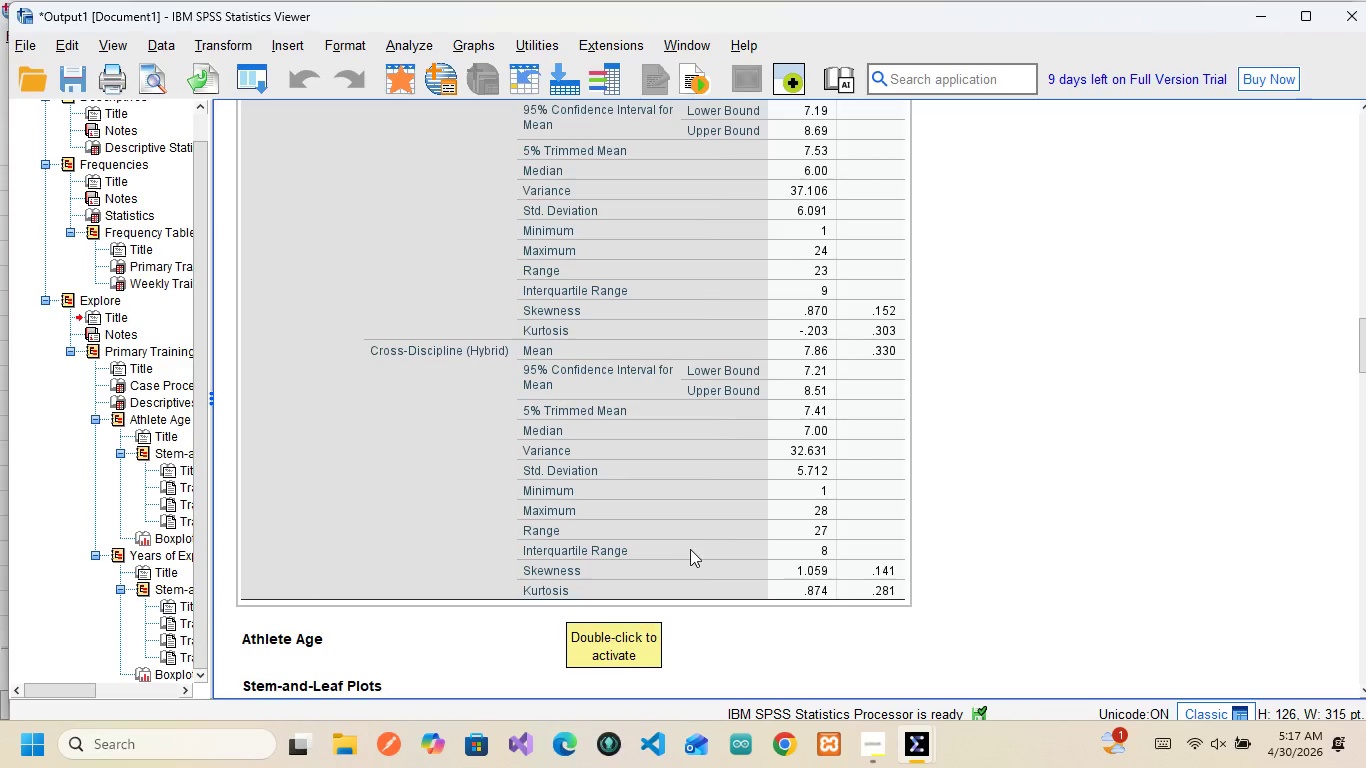 
scroll: coordinate [690, 549], scroll_direction: down, amount: 3.0
 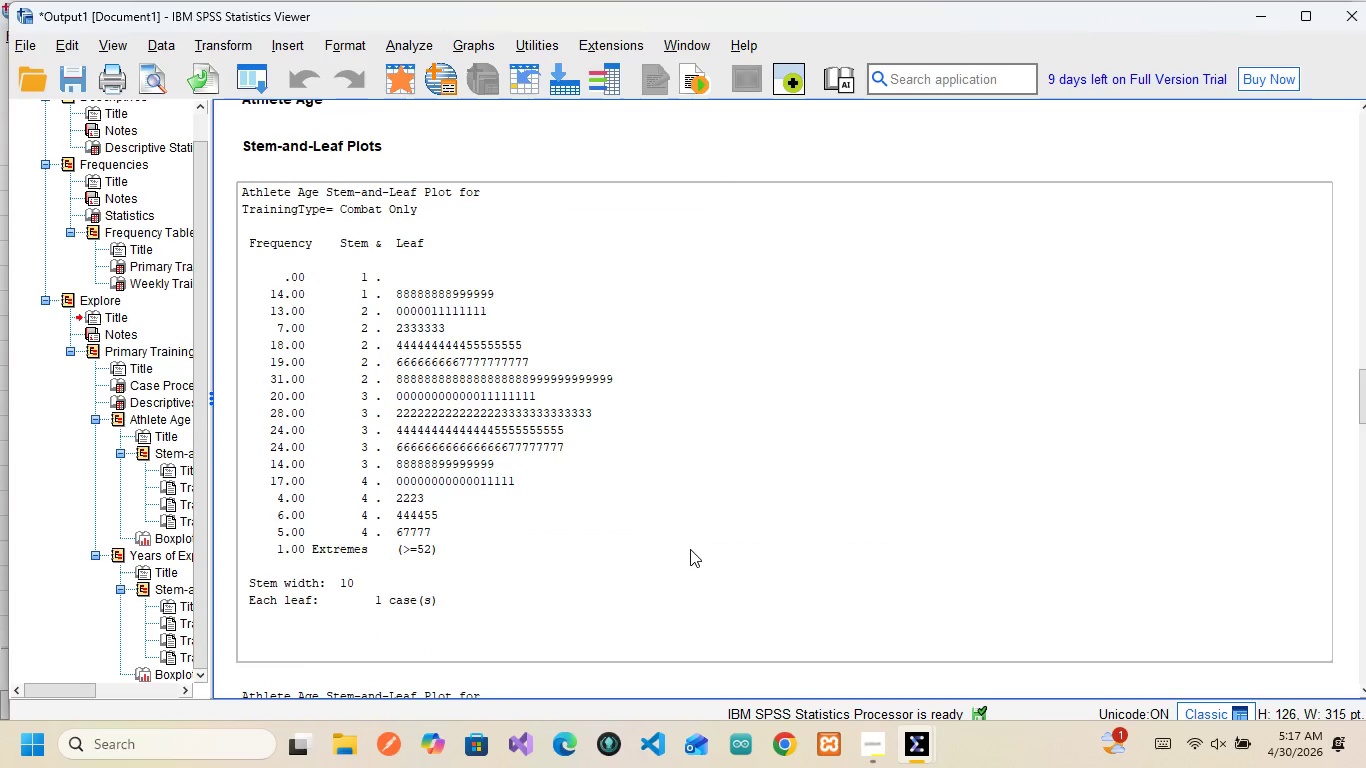 
scroll: coordinate [690, 549], scroll_direction: up, amount: 1.0
 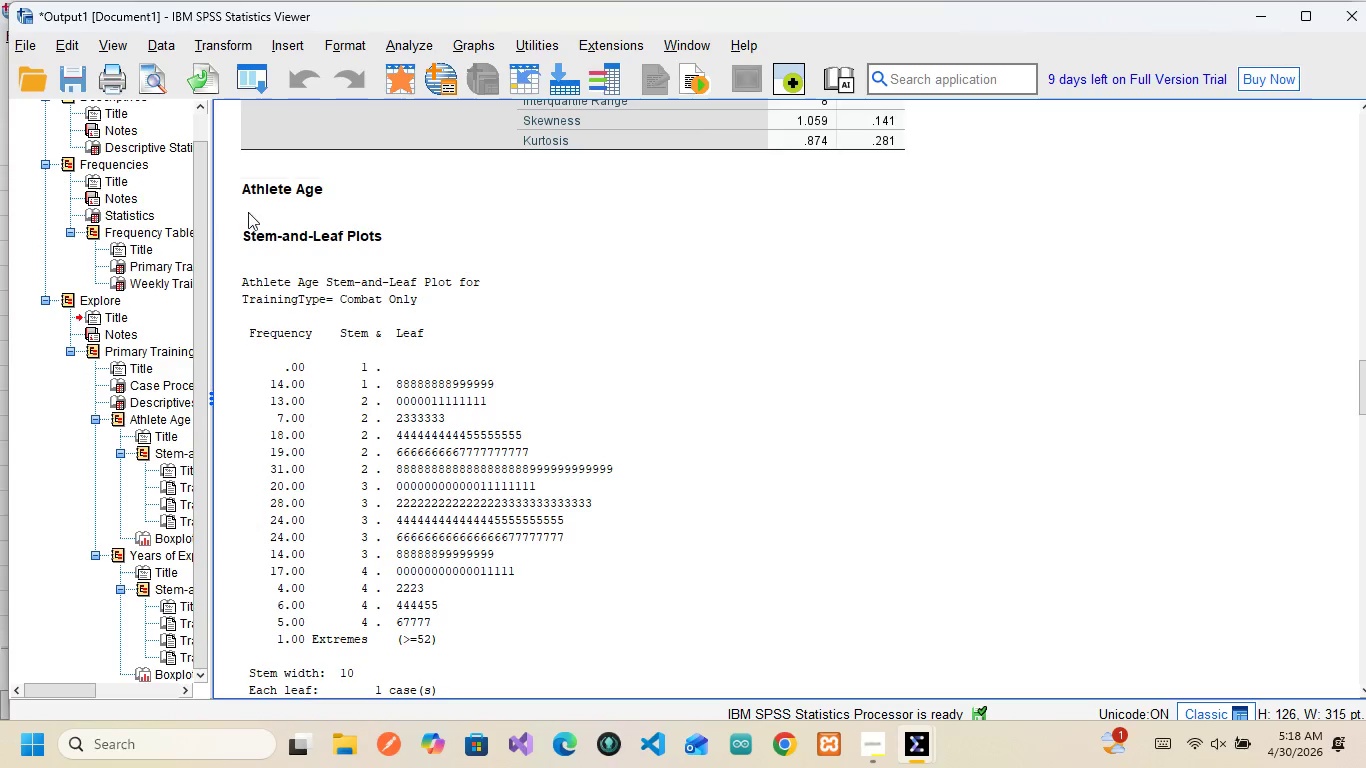 
wait(18.52)
 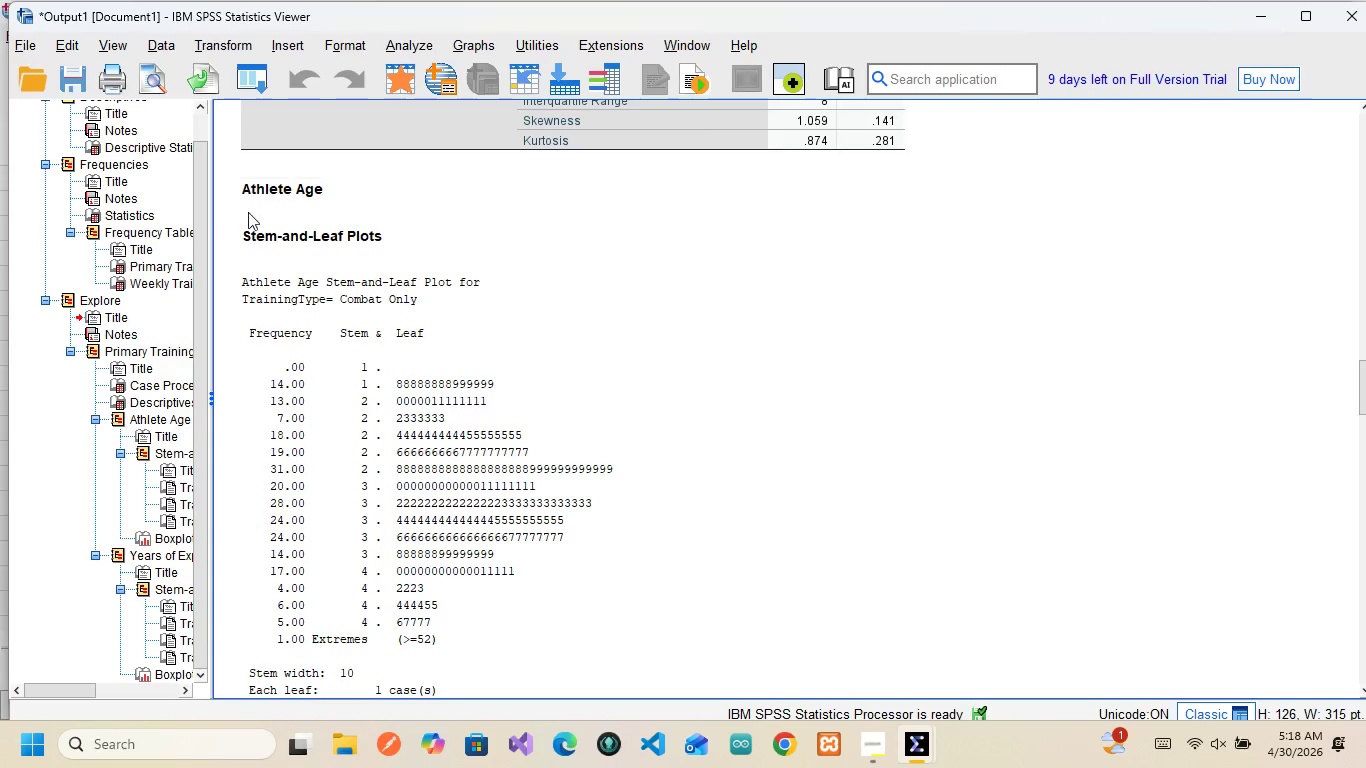 
scroll: coordinate [362, 536], scroll_direction: down, amount: 5.0
 